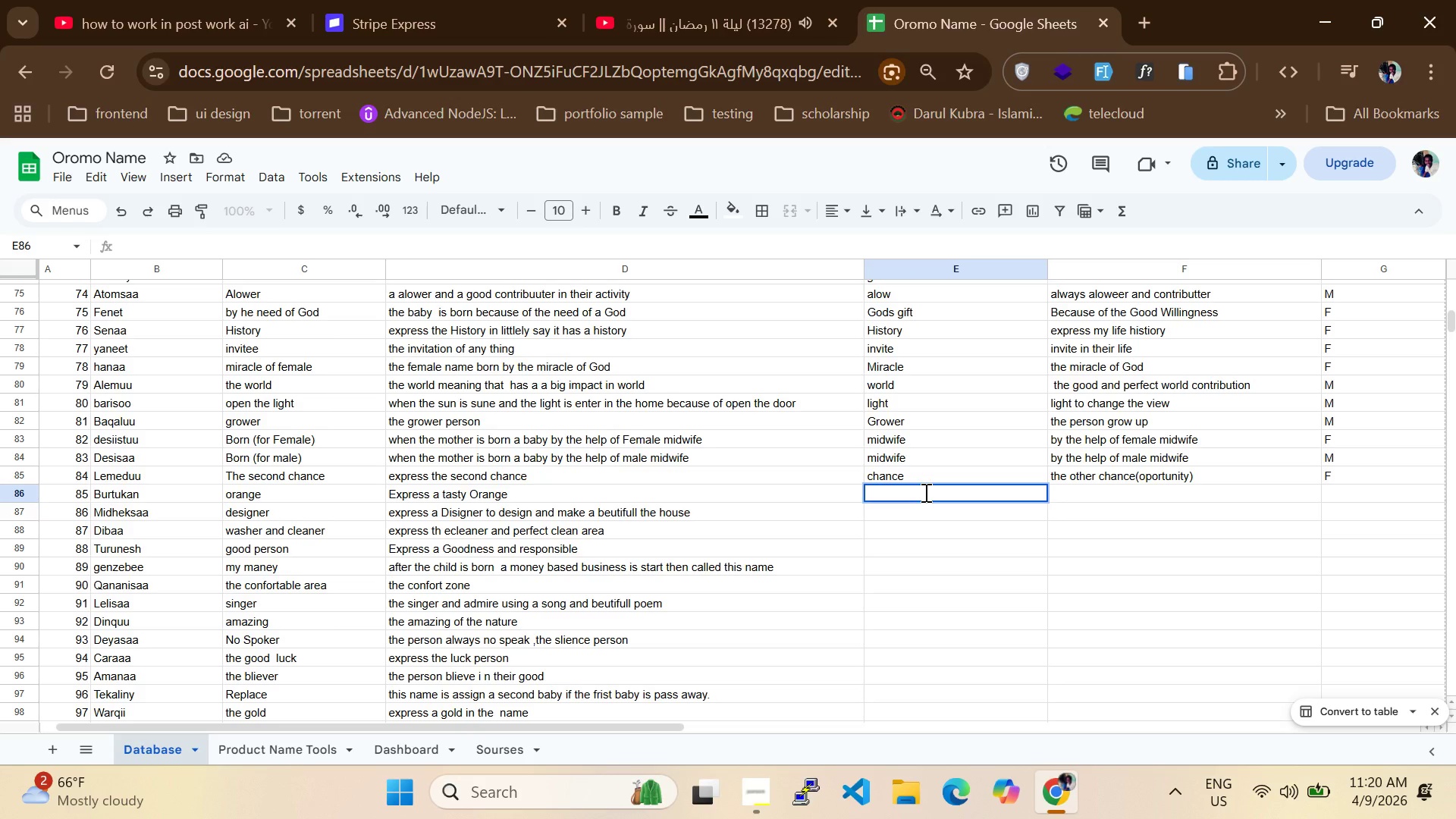 
type(Orange)
 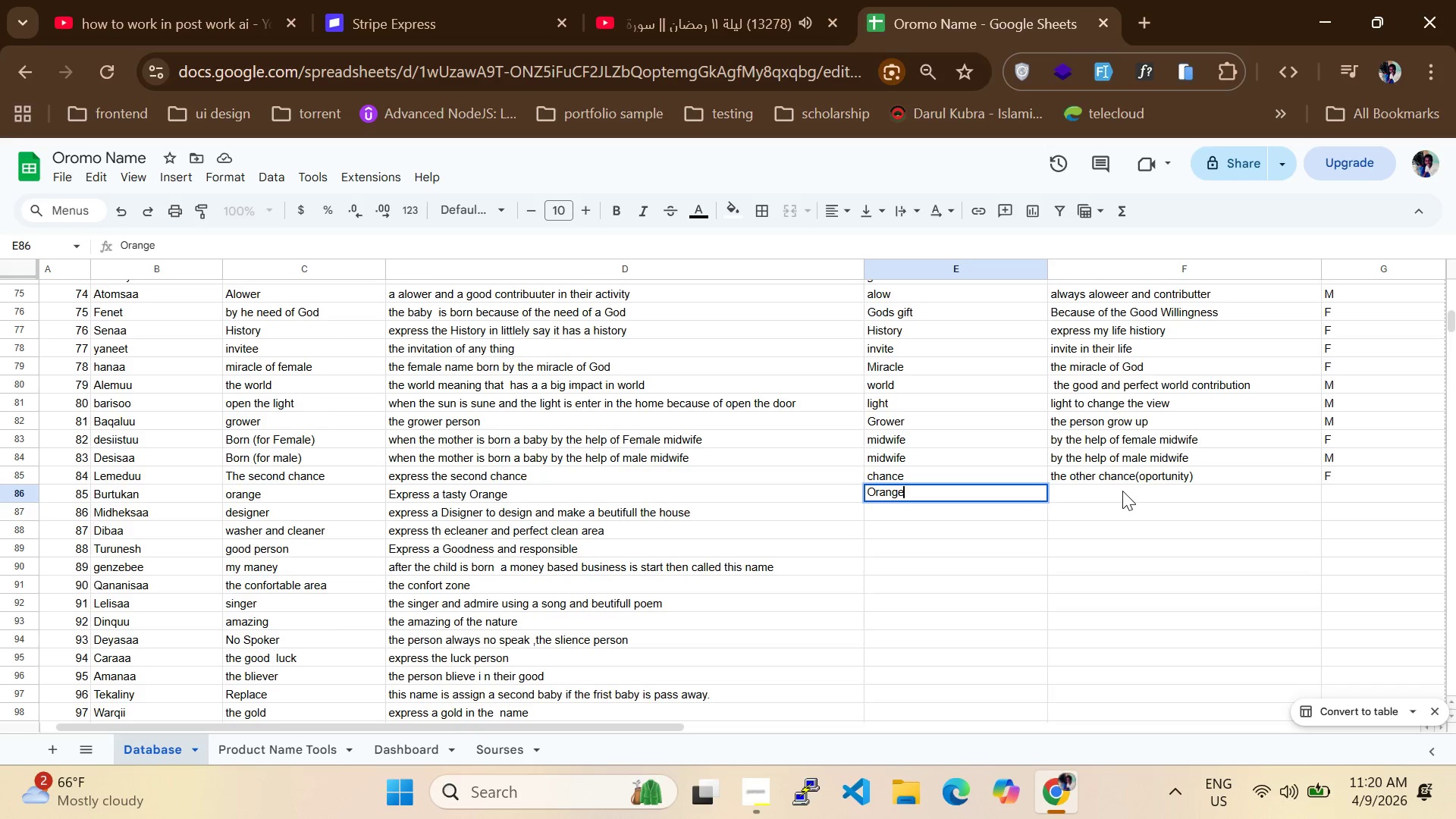 
double_click([1117, 491])
 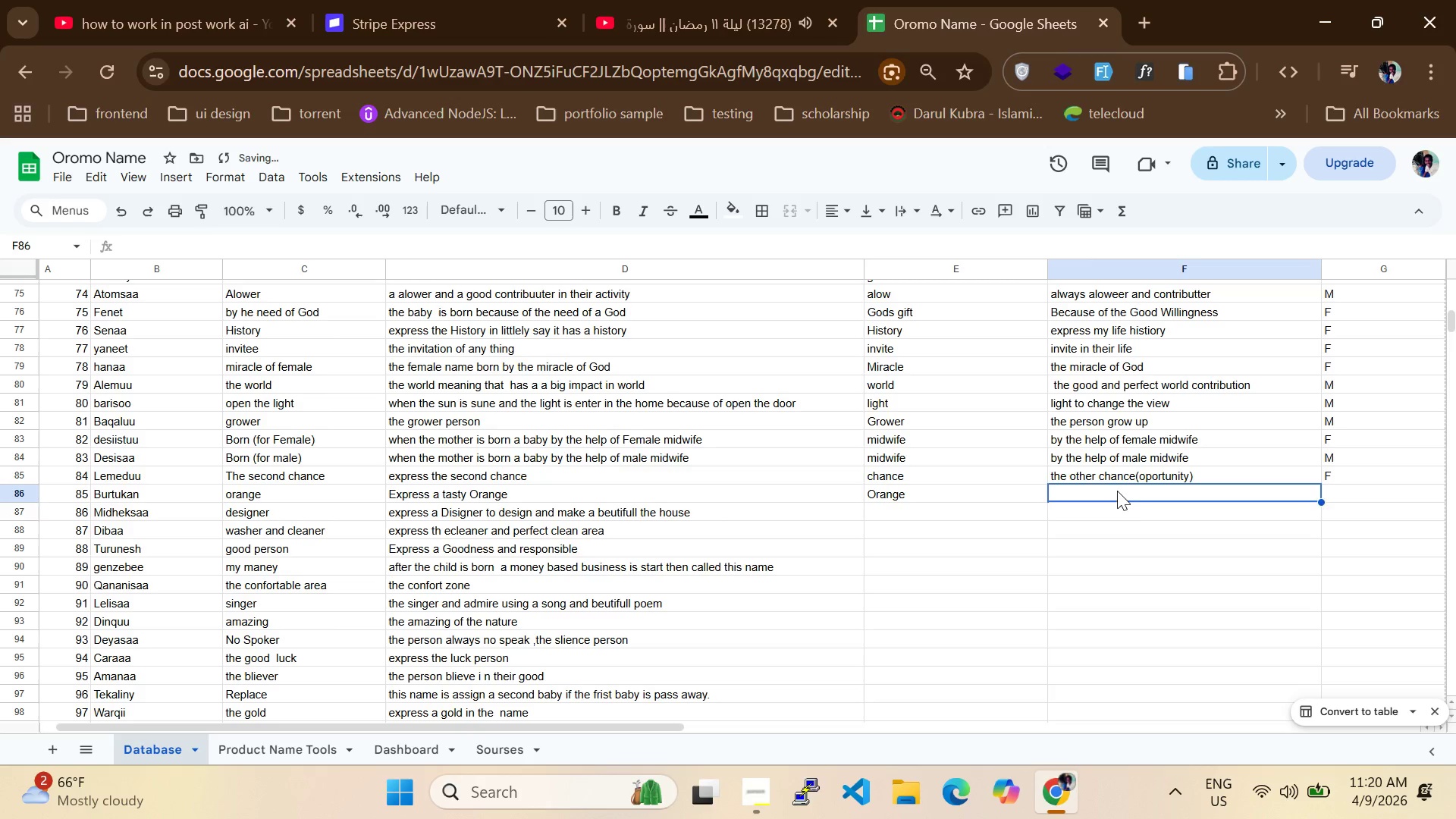 
type(the god test like Orange)
 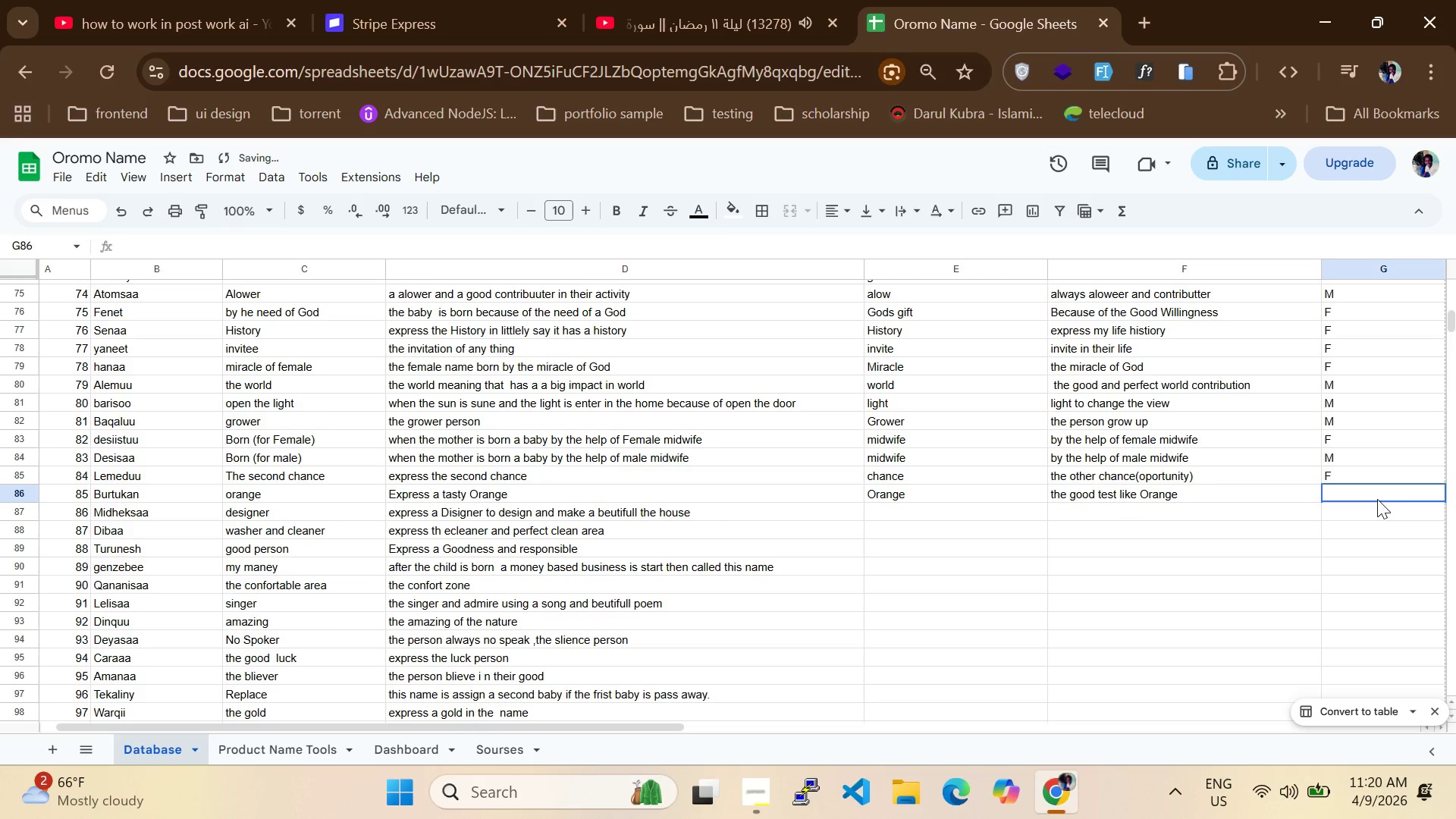 
key(CapsLock)
 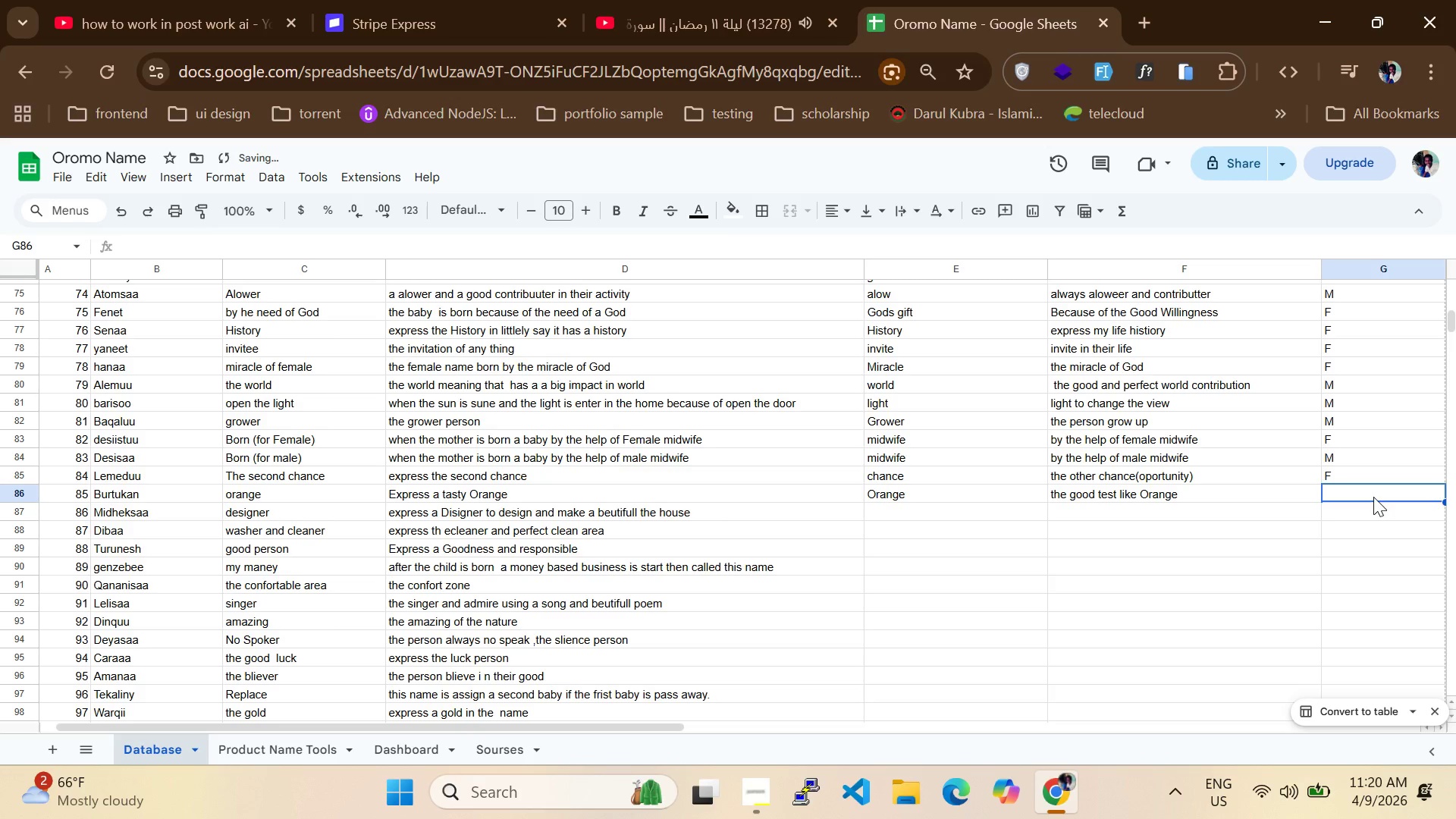 
key(F)
 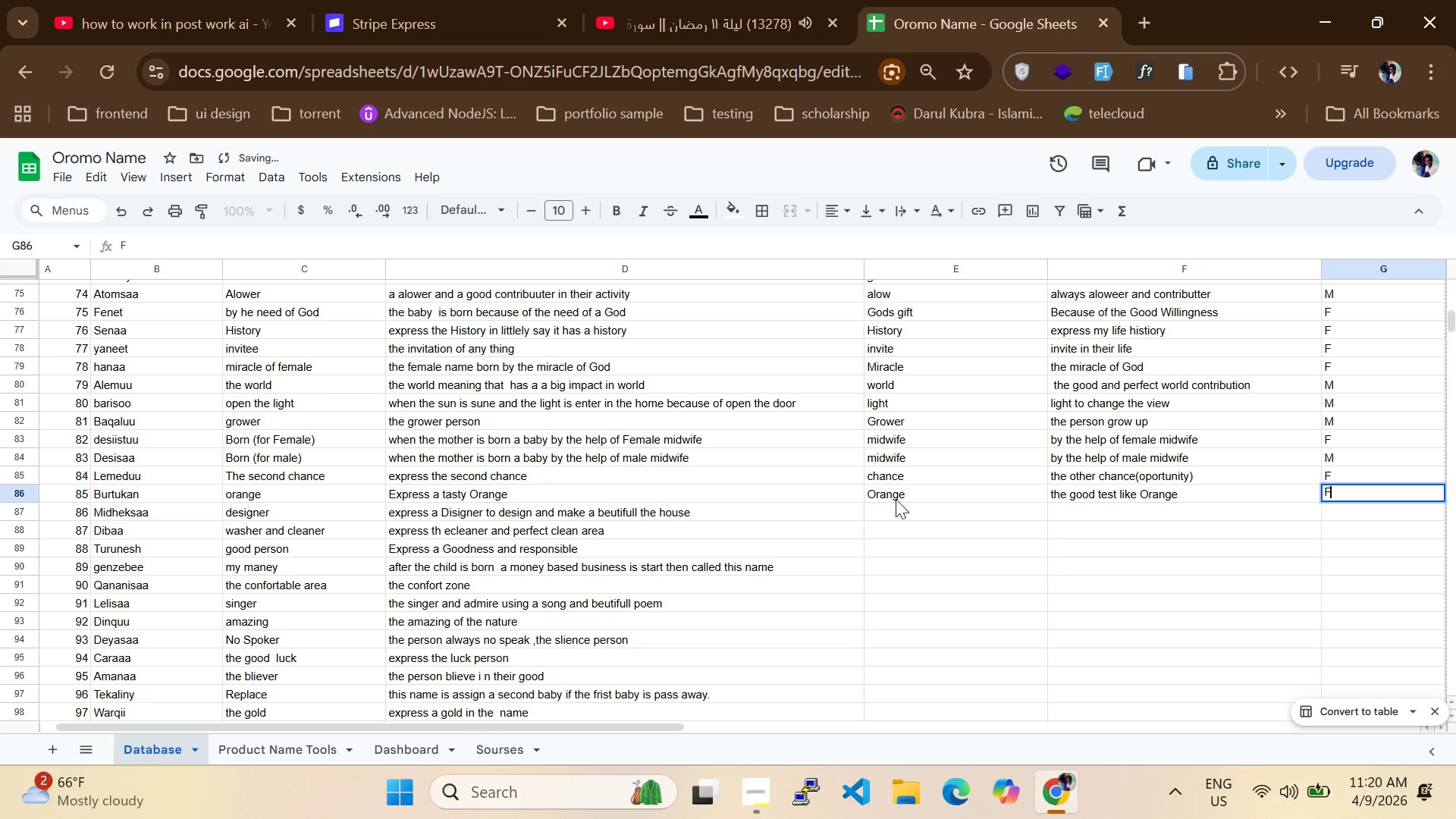 
left_click([893, 507])
 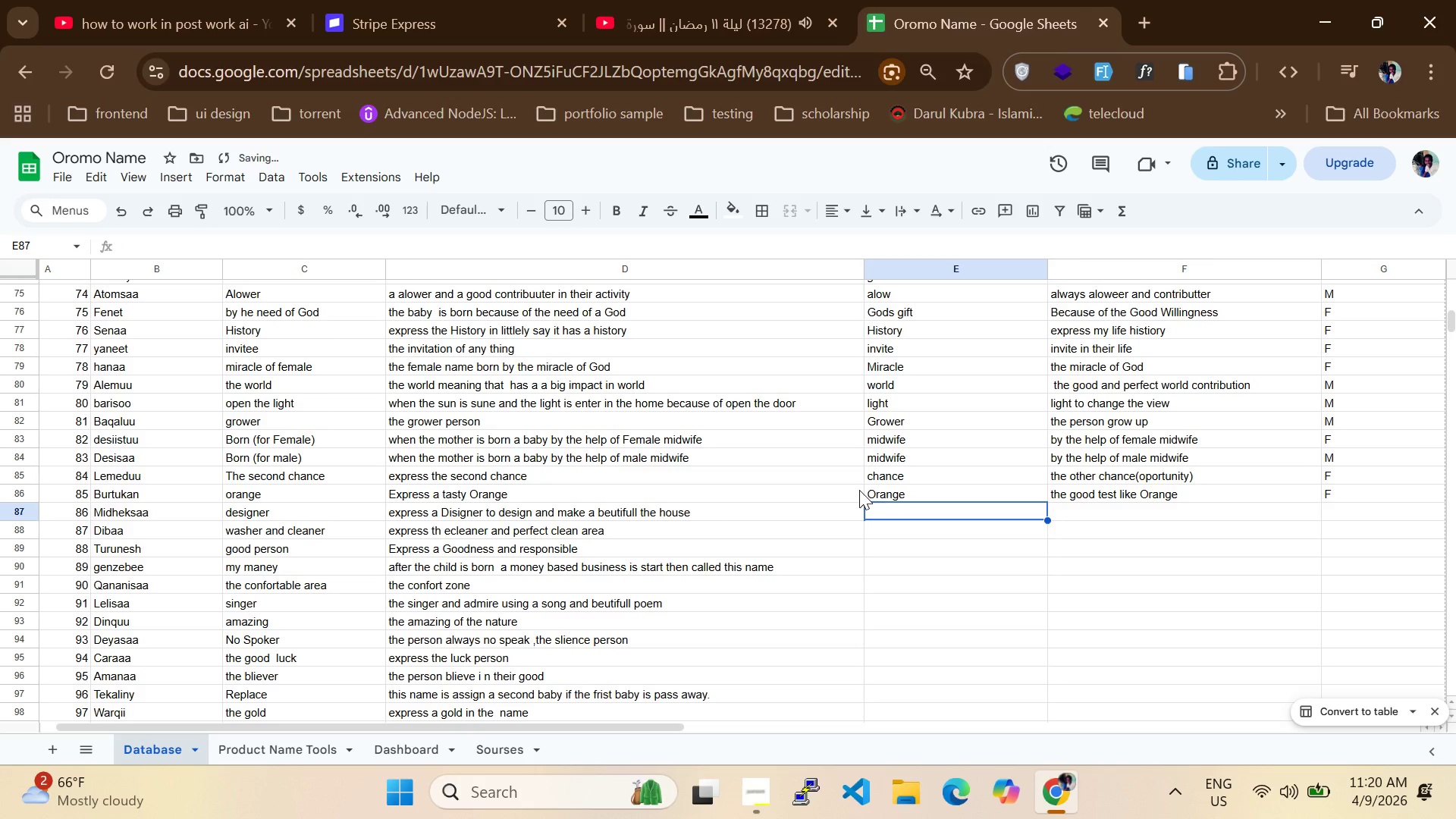 
double_click([878, 492])
 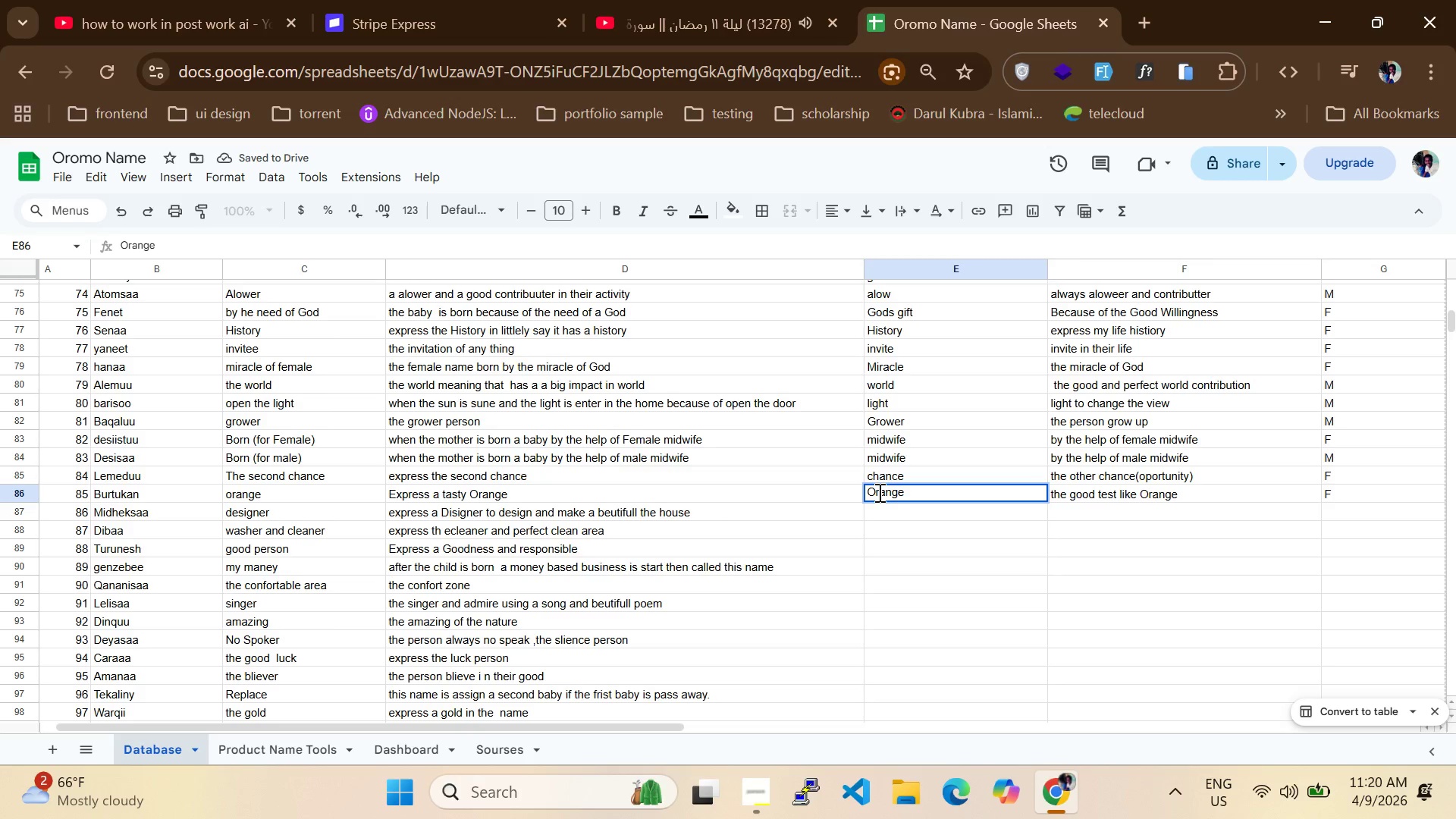 
key(Control+ControlLeft)
 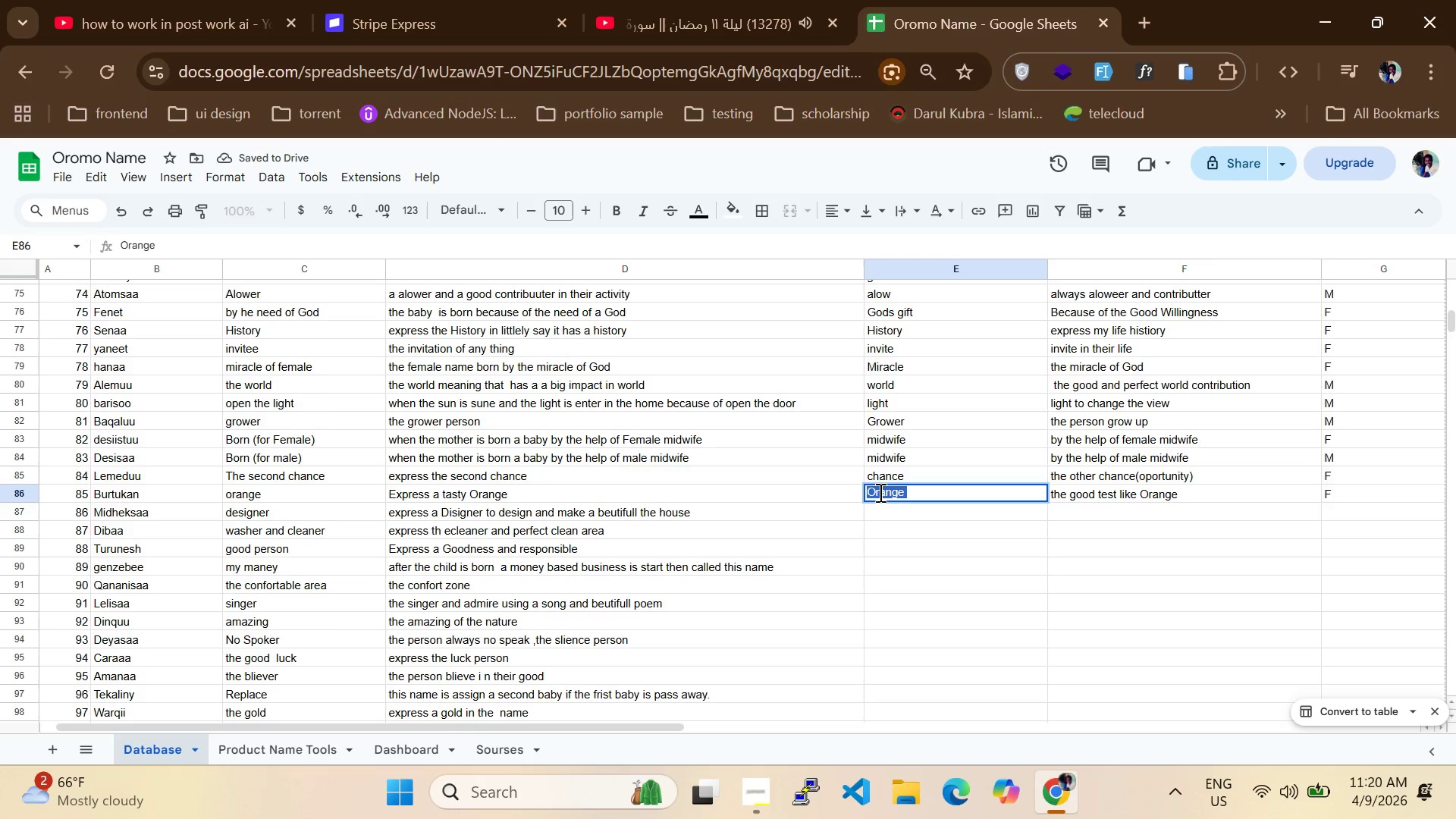 
key(Control+A)
 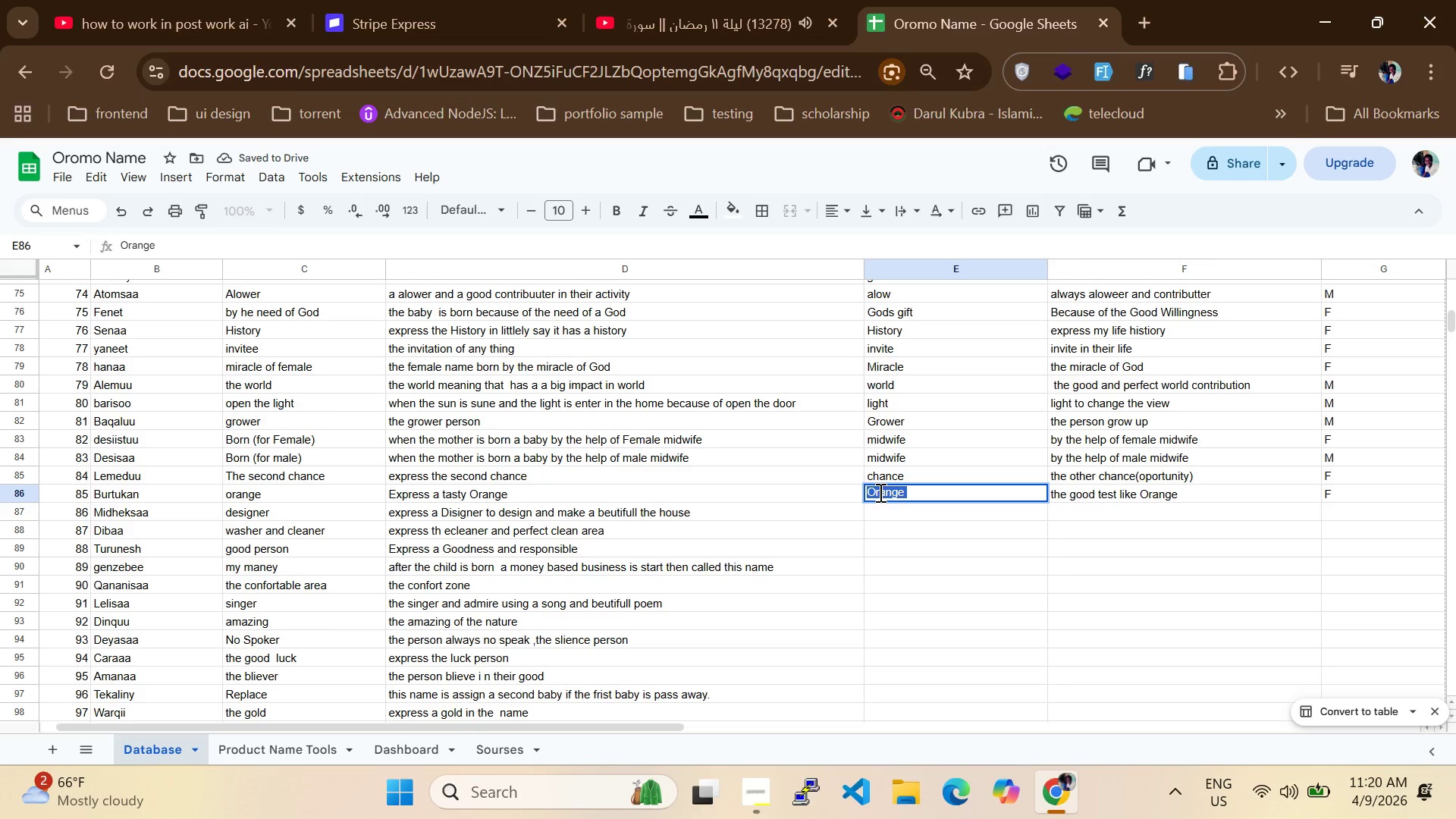 
type(t)
key(Backspace)
type(Testey)
 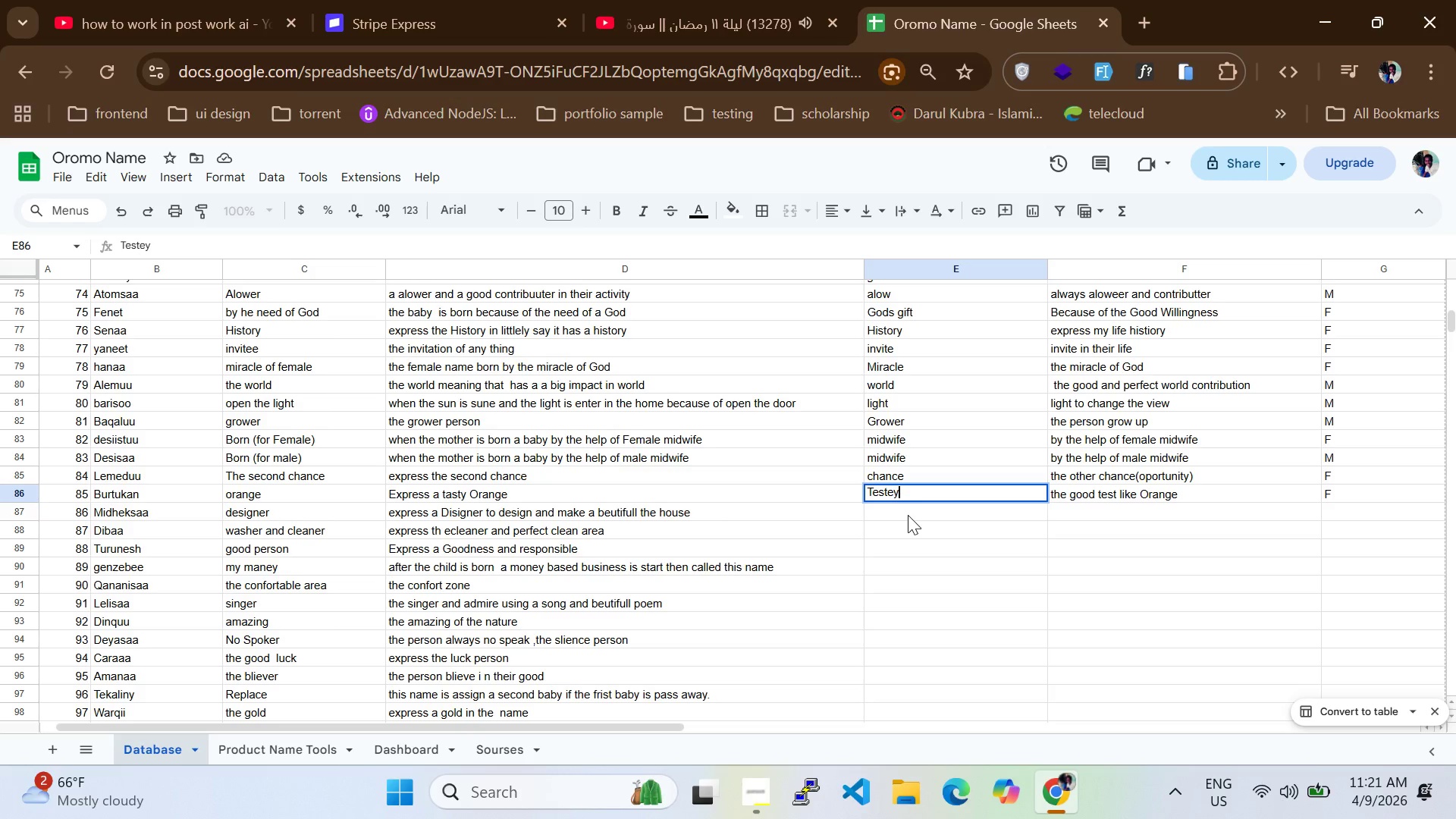 
left_click([905, 513])
 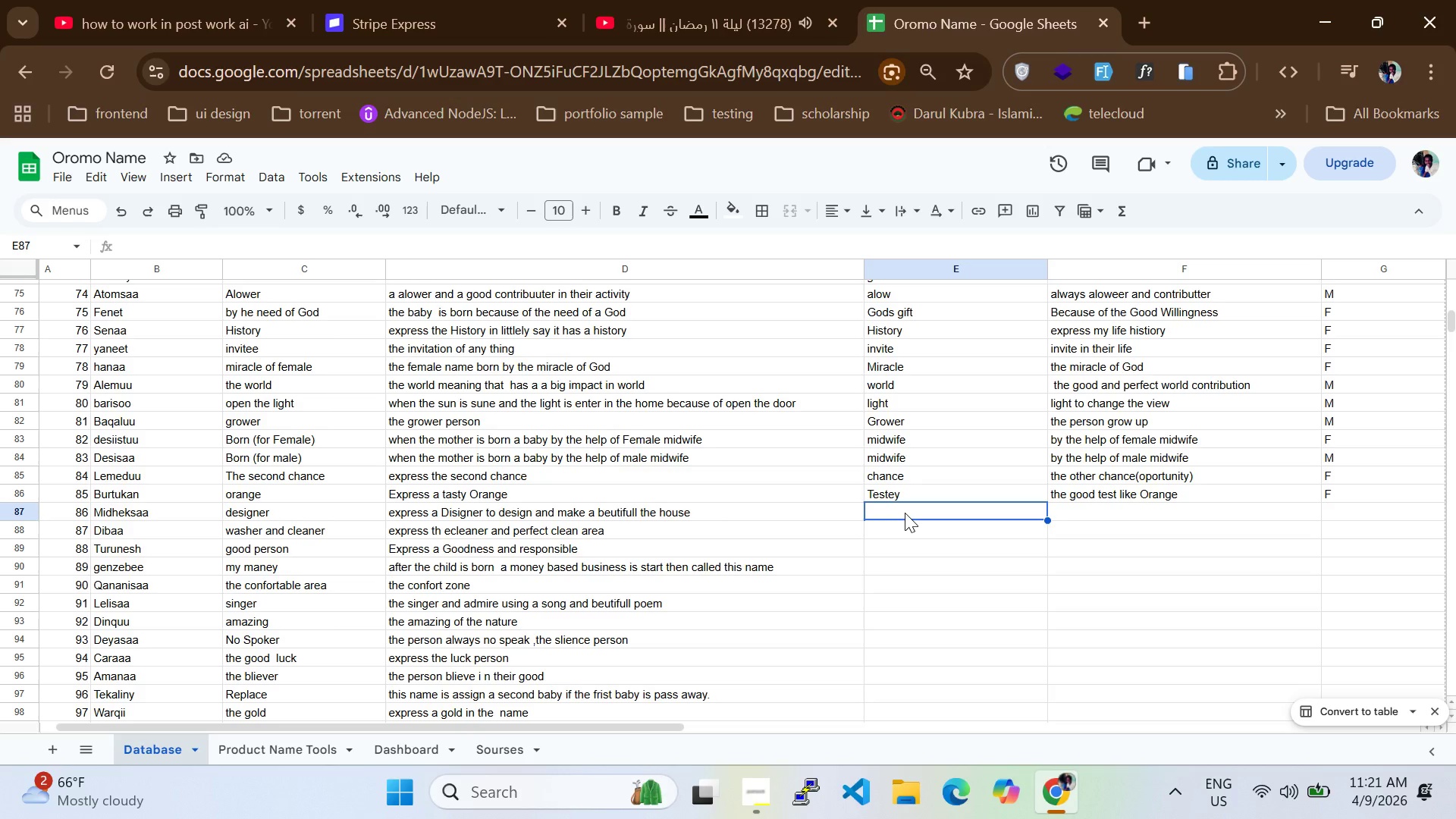 
wait(15.88)
 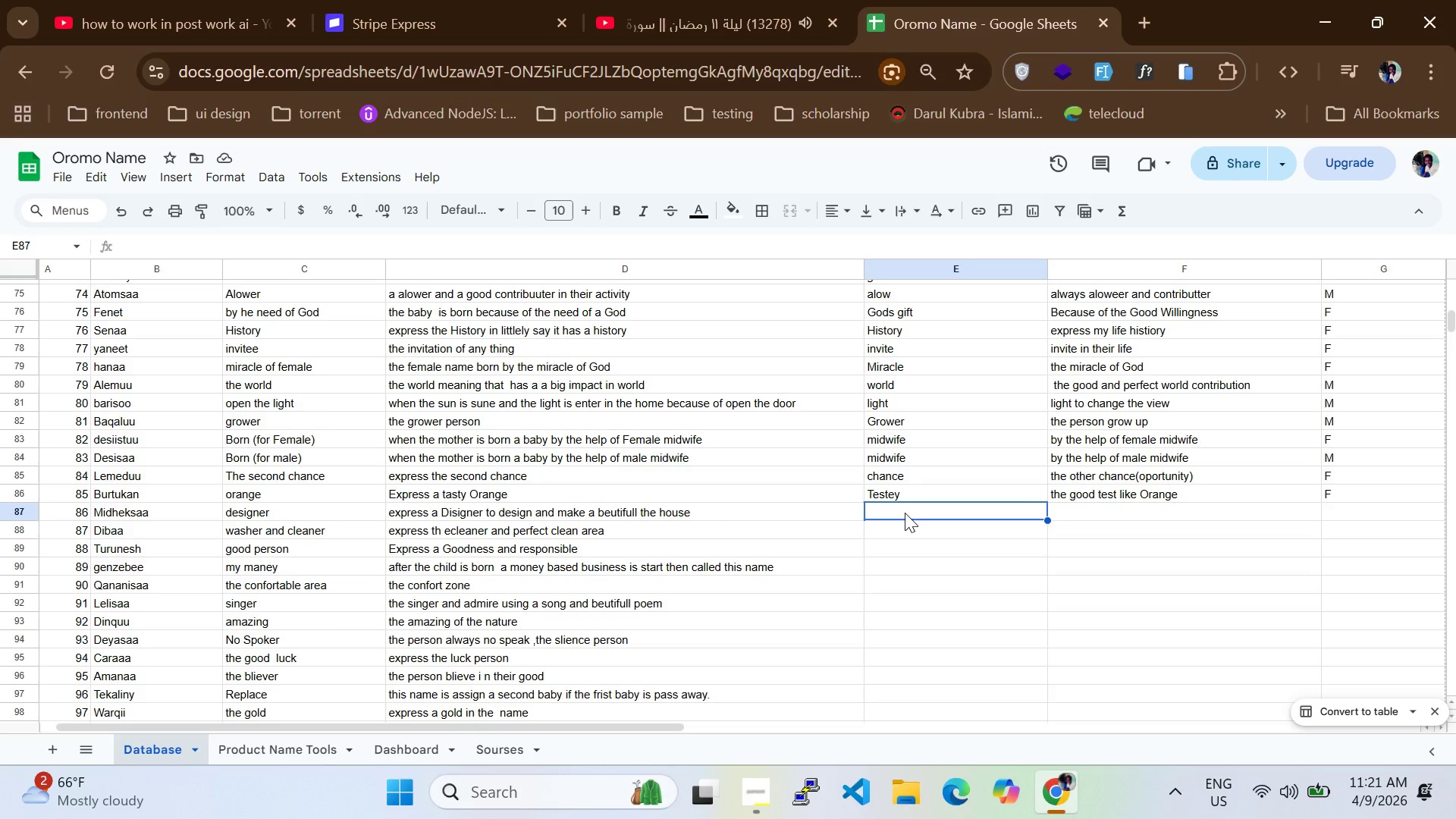 
scroll: coordinate [949, 466], scroll_direction: up, amount: 10.0
 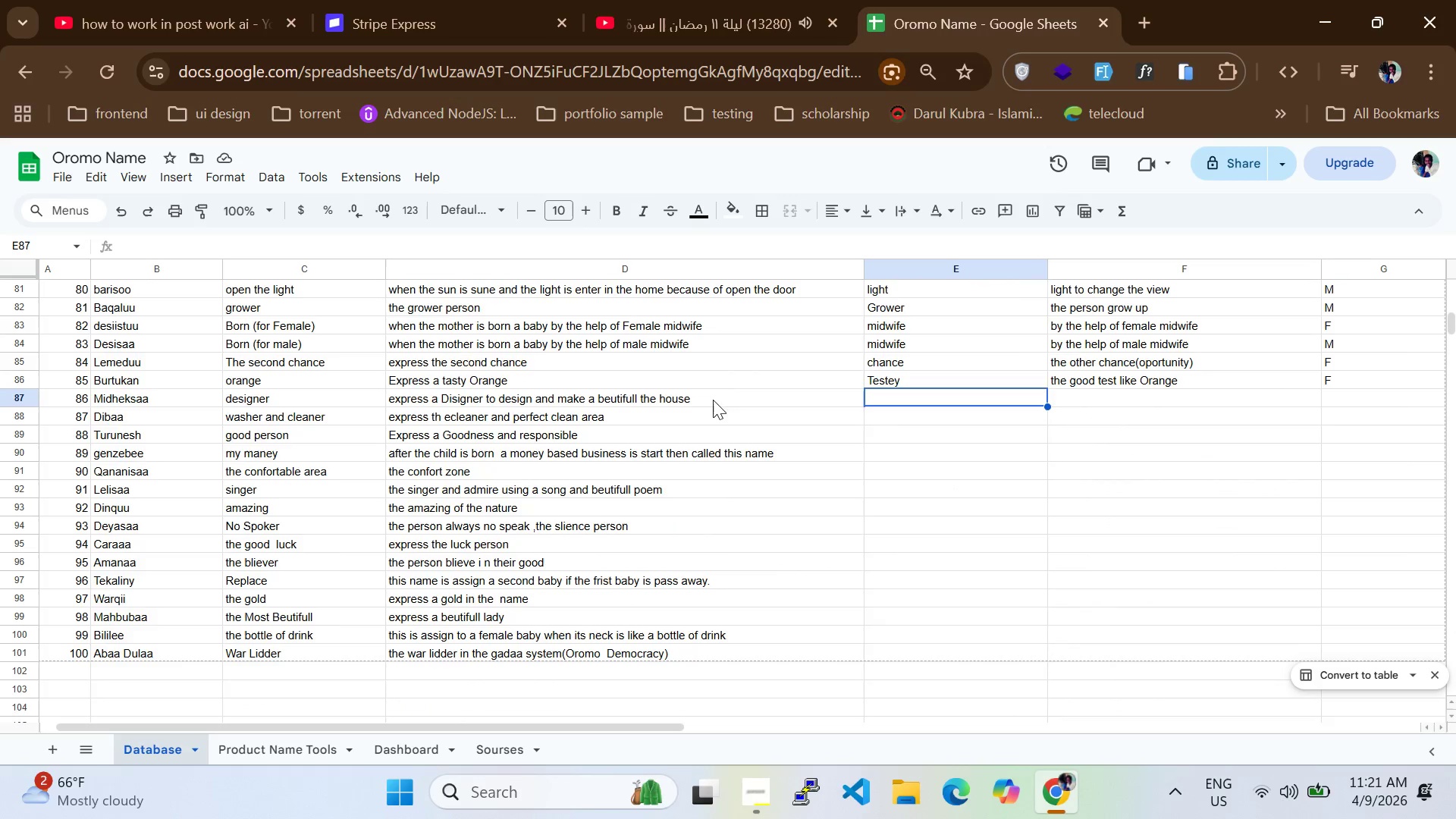 
left_click([660, 406])
 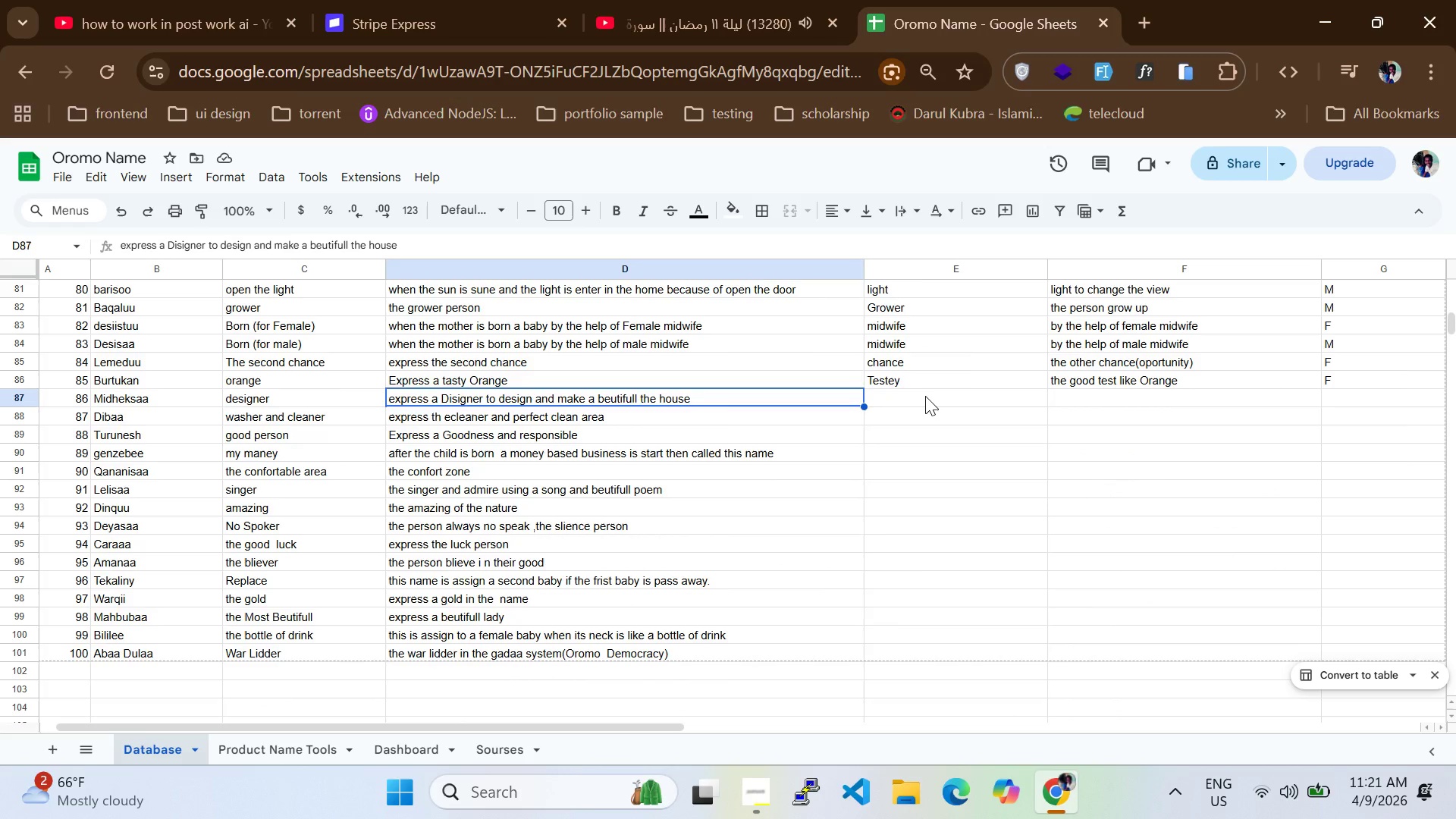 
left_click([925, 397])
 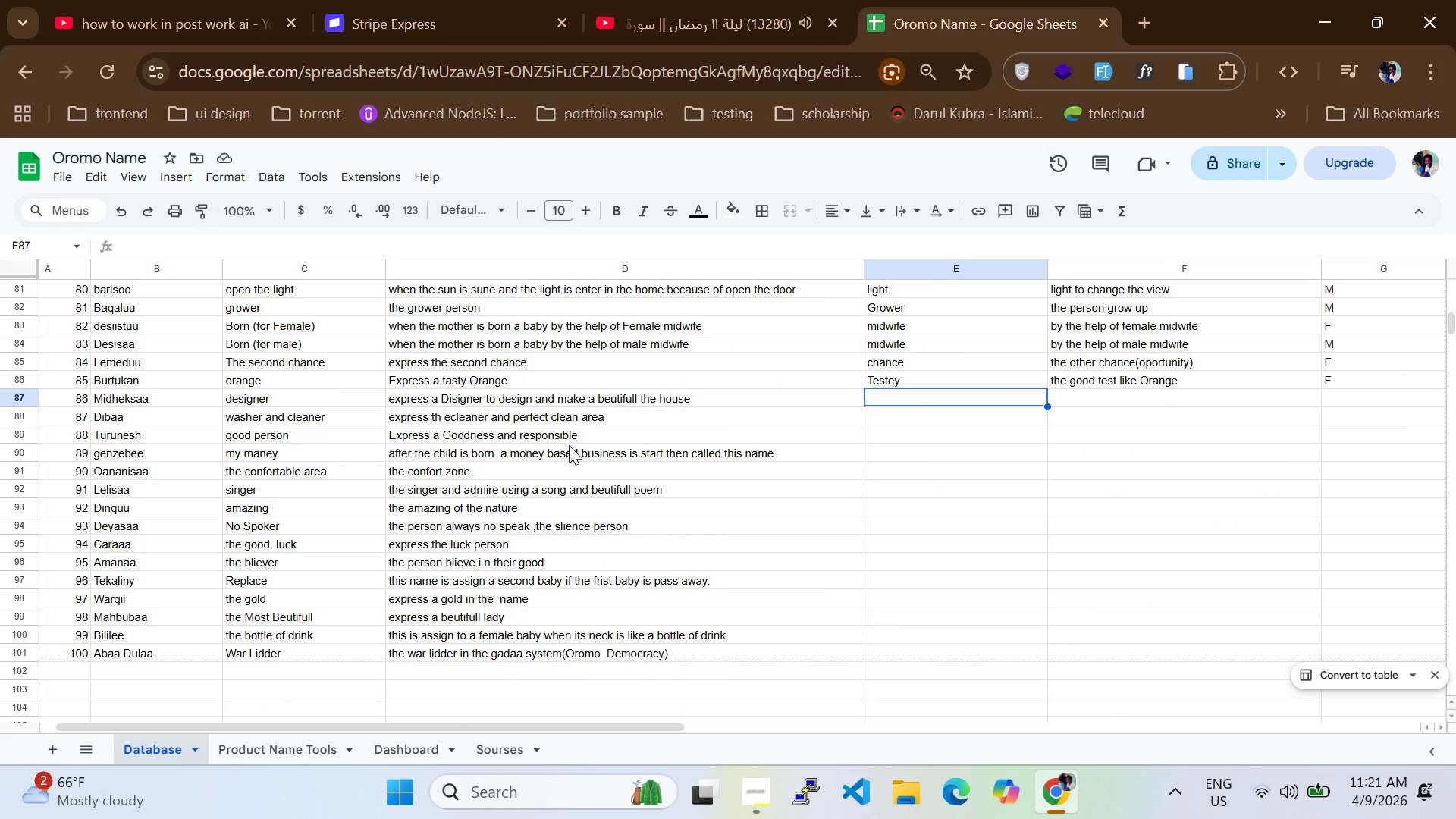 
wait(11.72)
 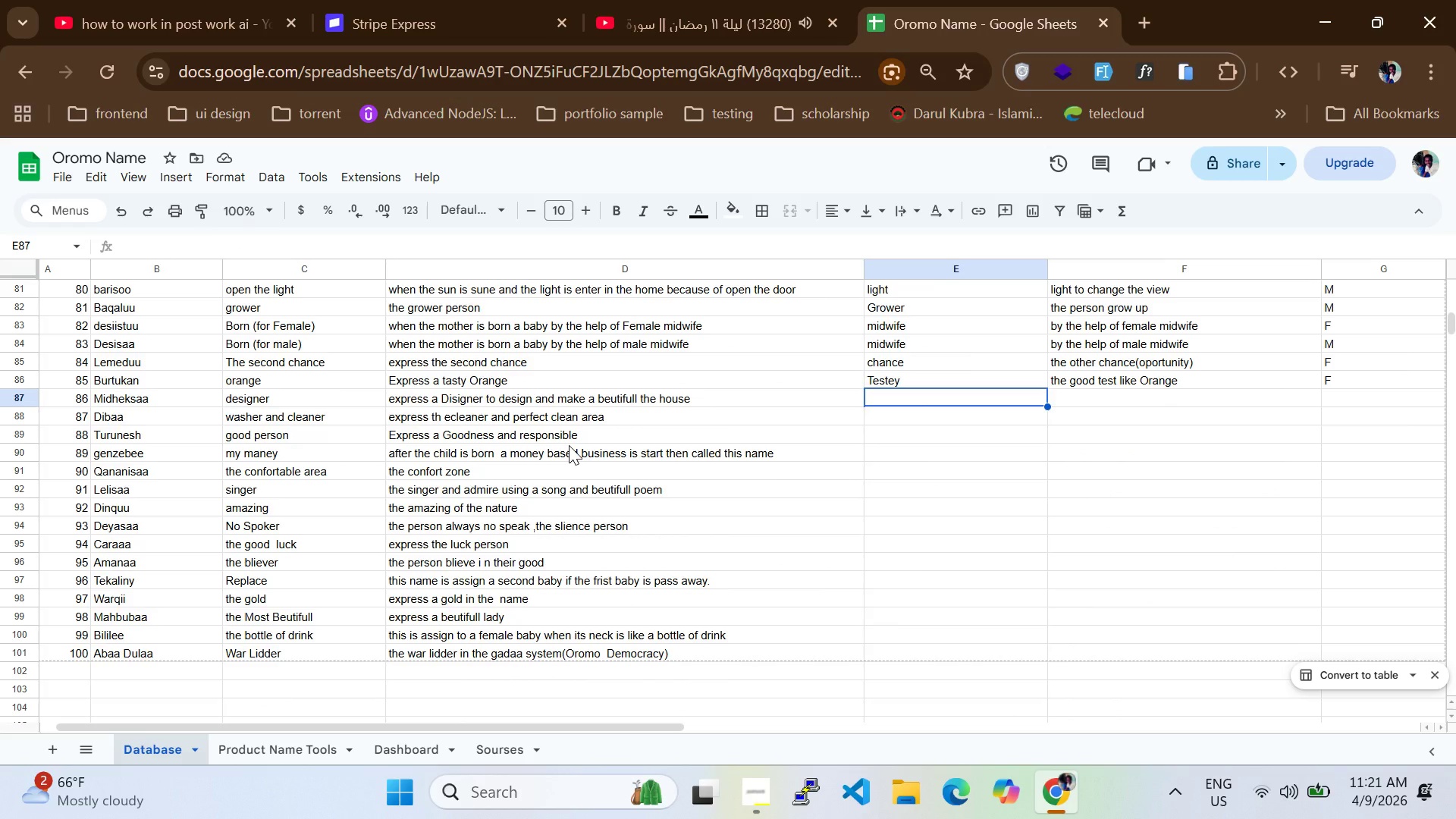 
left_click([591, 416])
 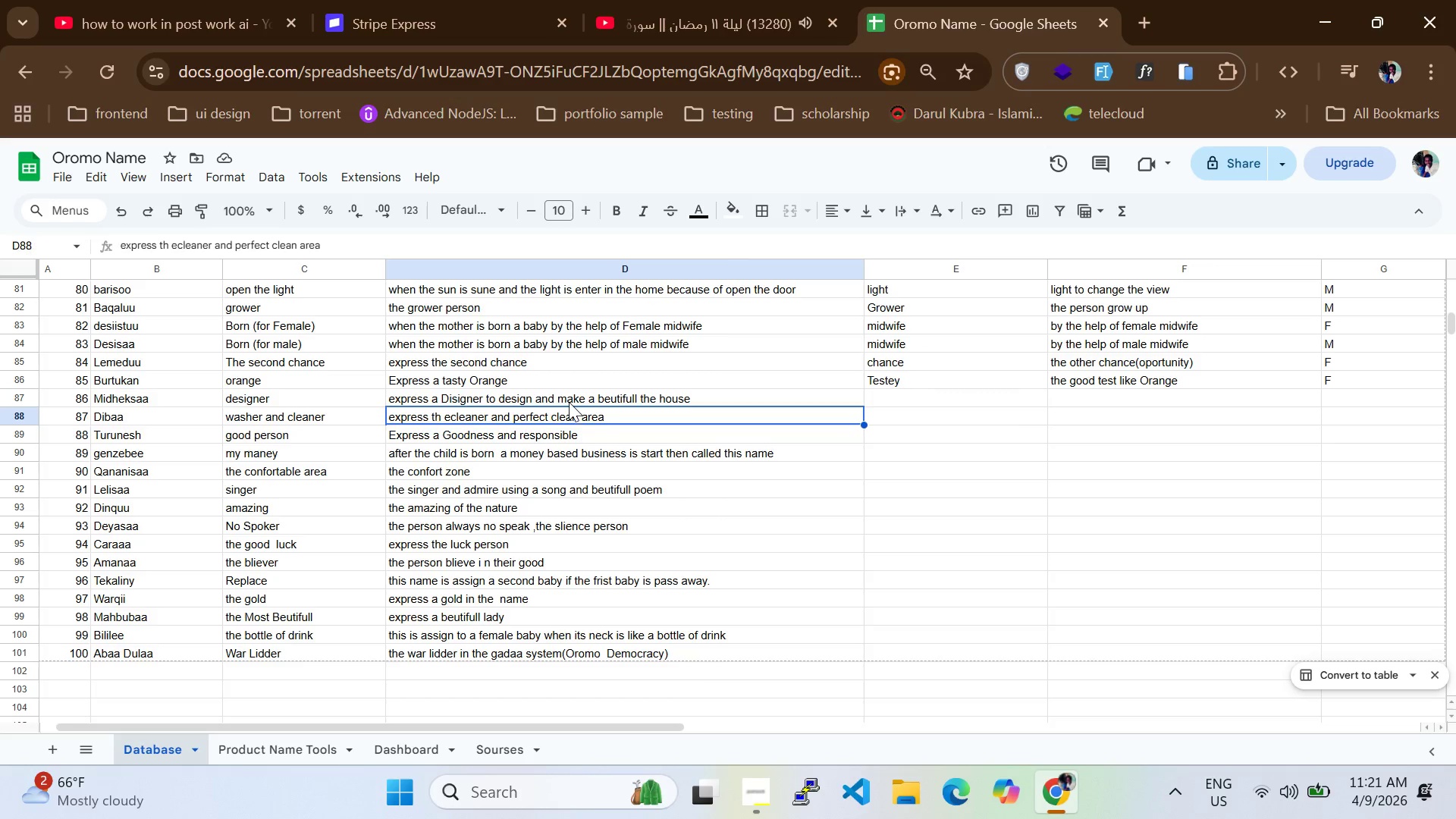 
double_click([575, 421])
 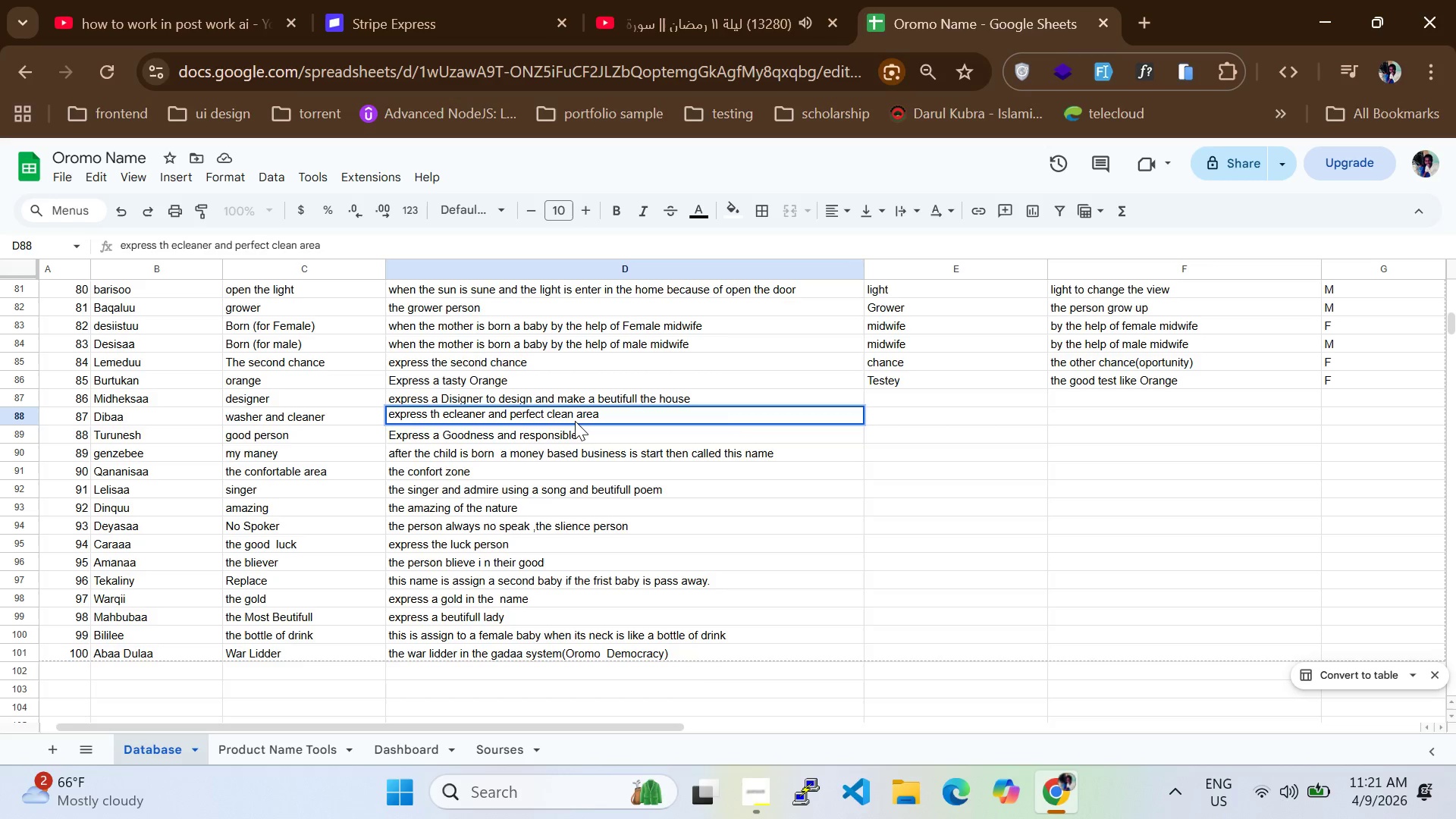 
hold_key(key=ArrowLeft, duration=1.52)
 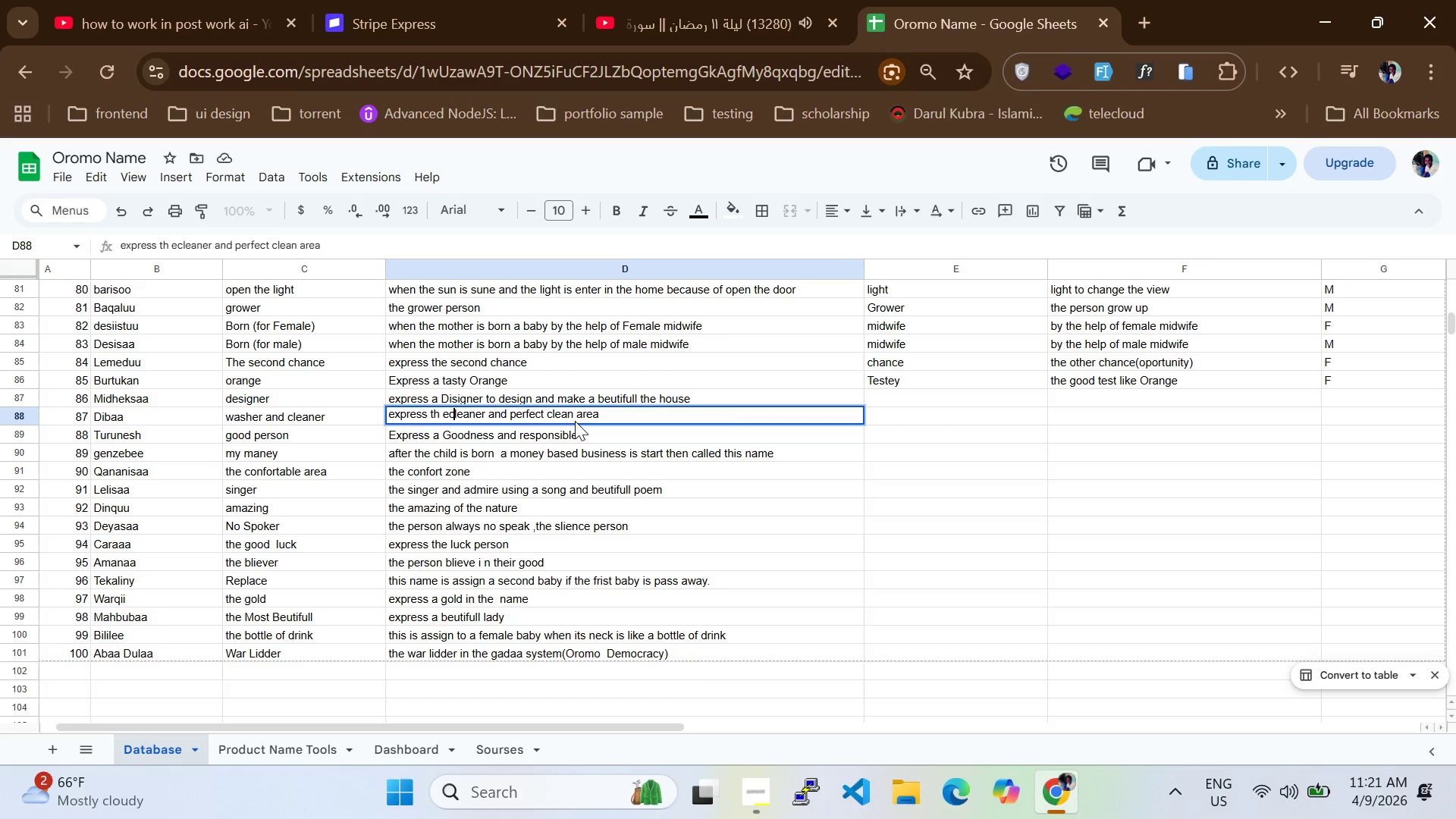 
key(ArrowLeft)
 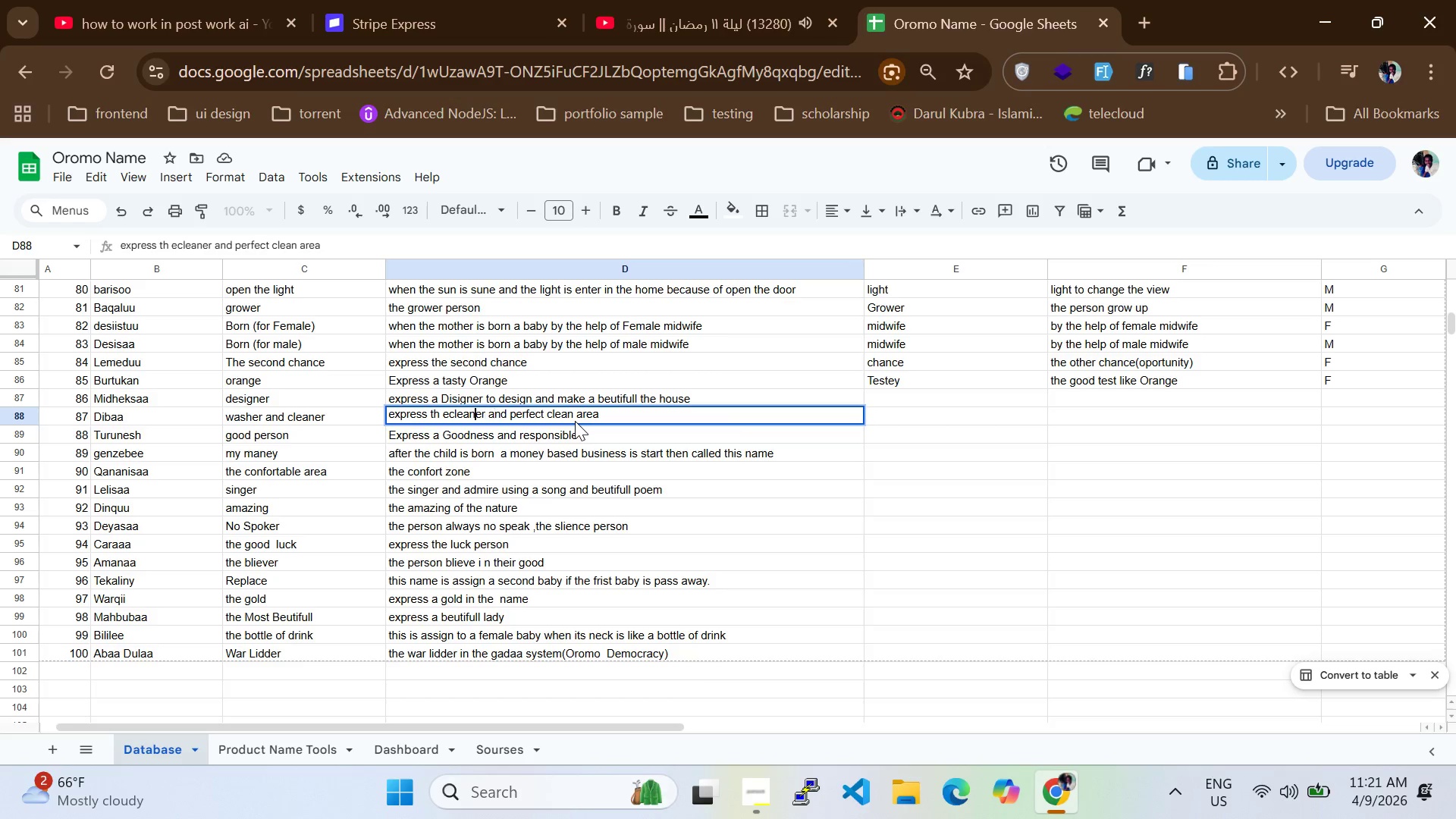 
key(ArrowLeft)
 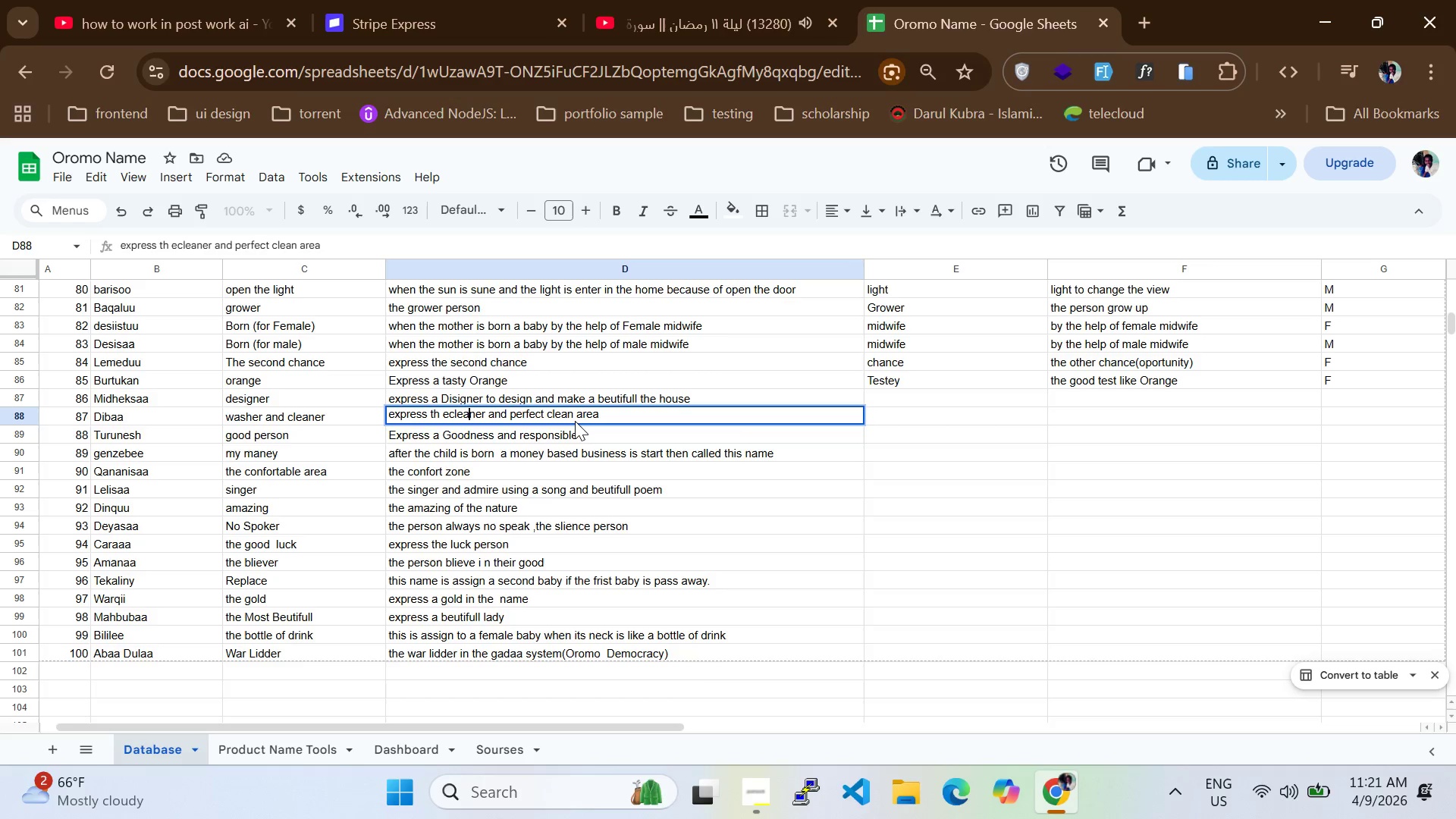 
key(ArrowLeft)
 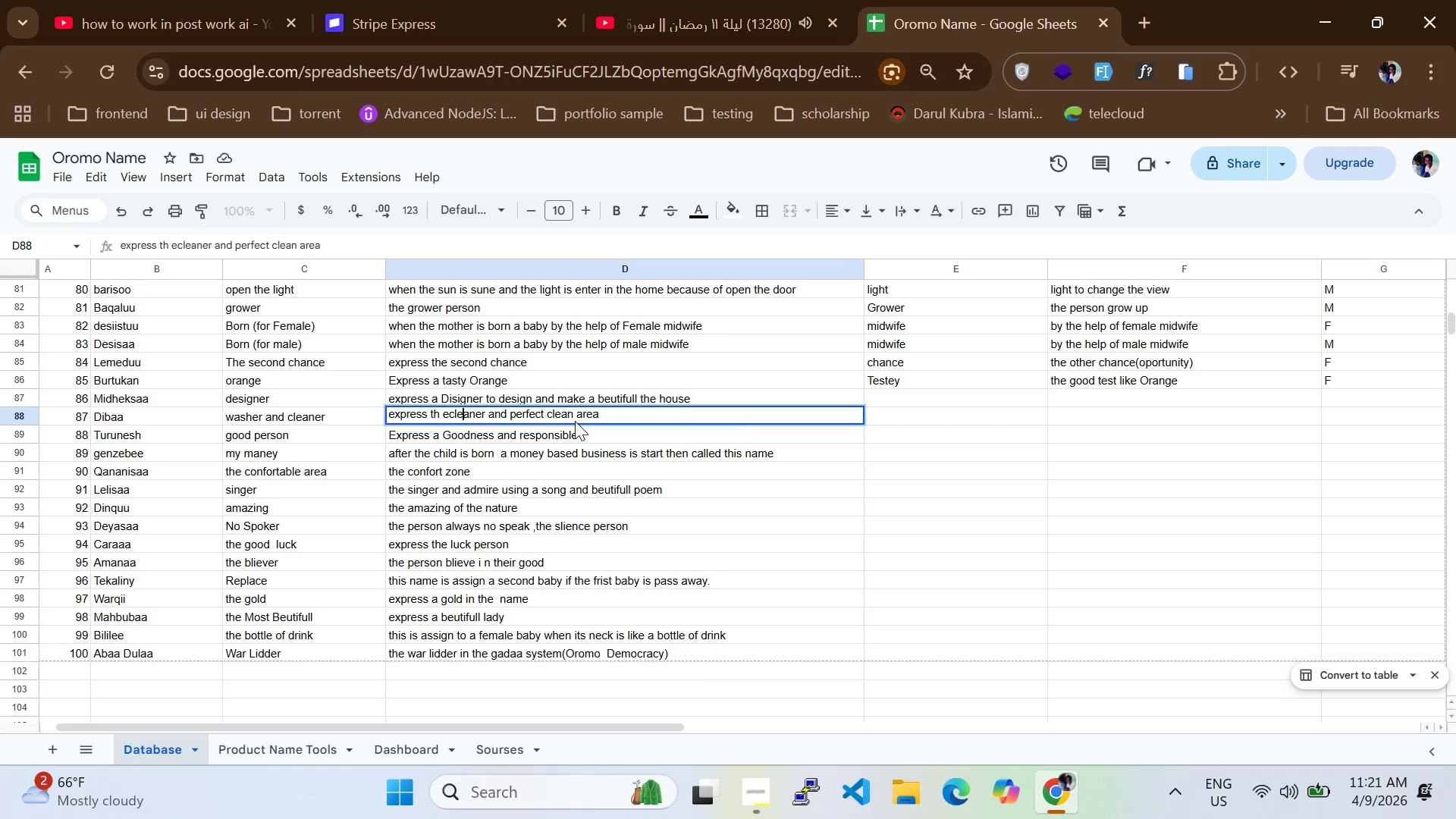 
key(ArrowLeft)
 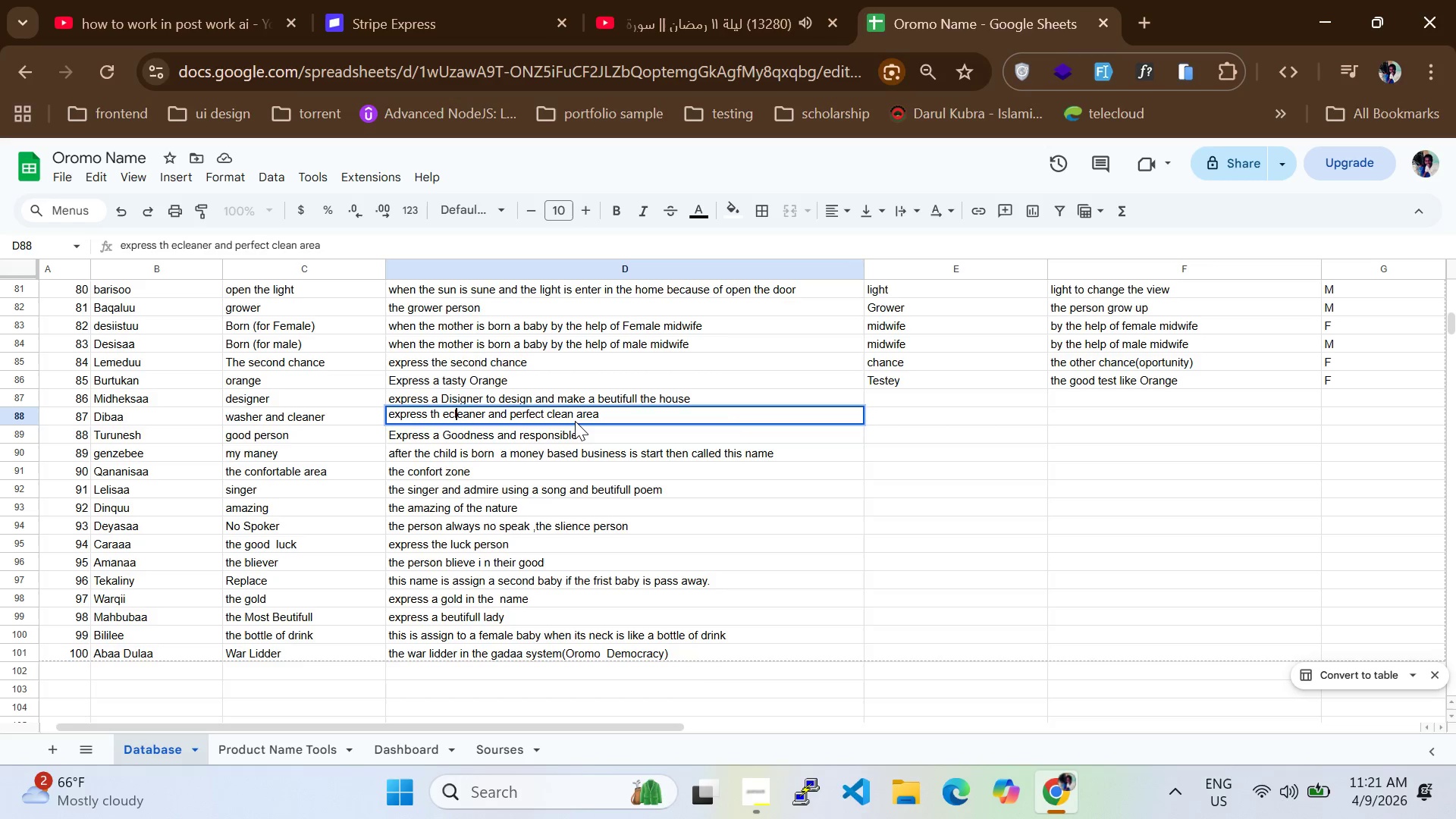 
key(ArrowLeft)
 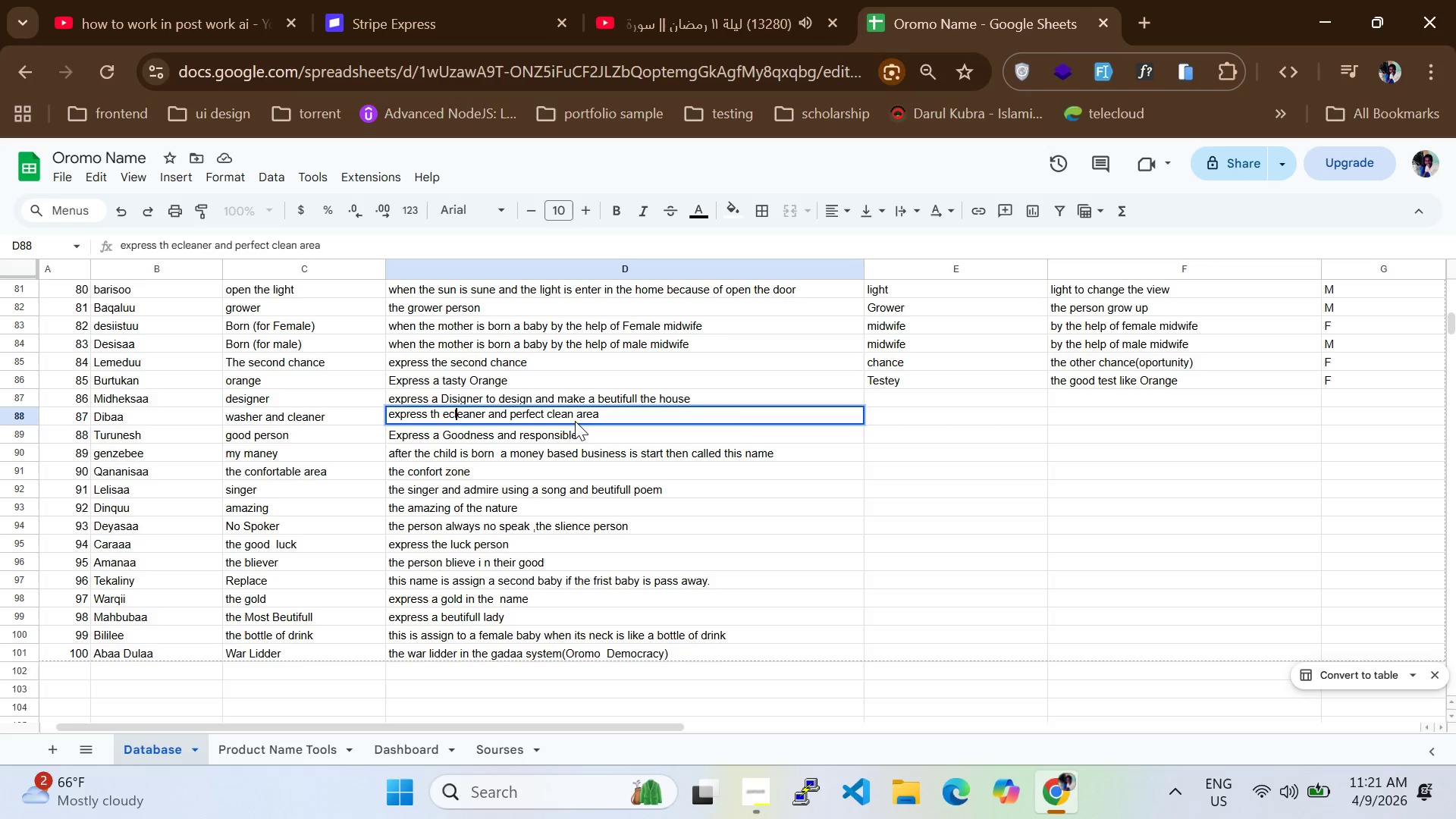 
key(ArrowLeft)
 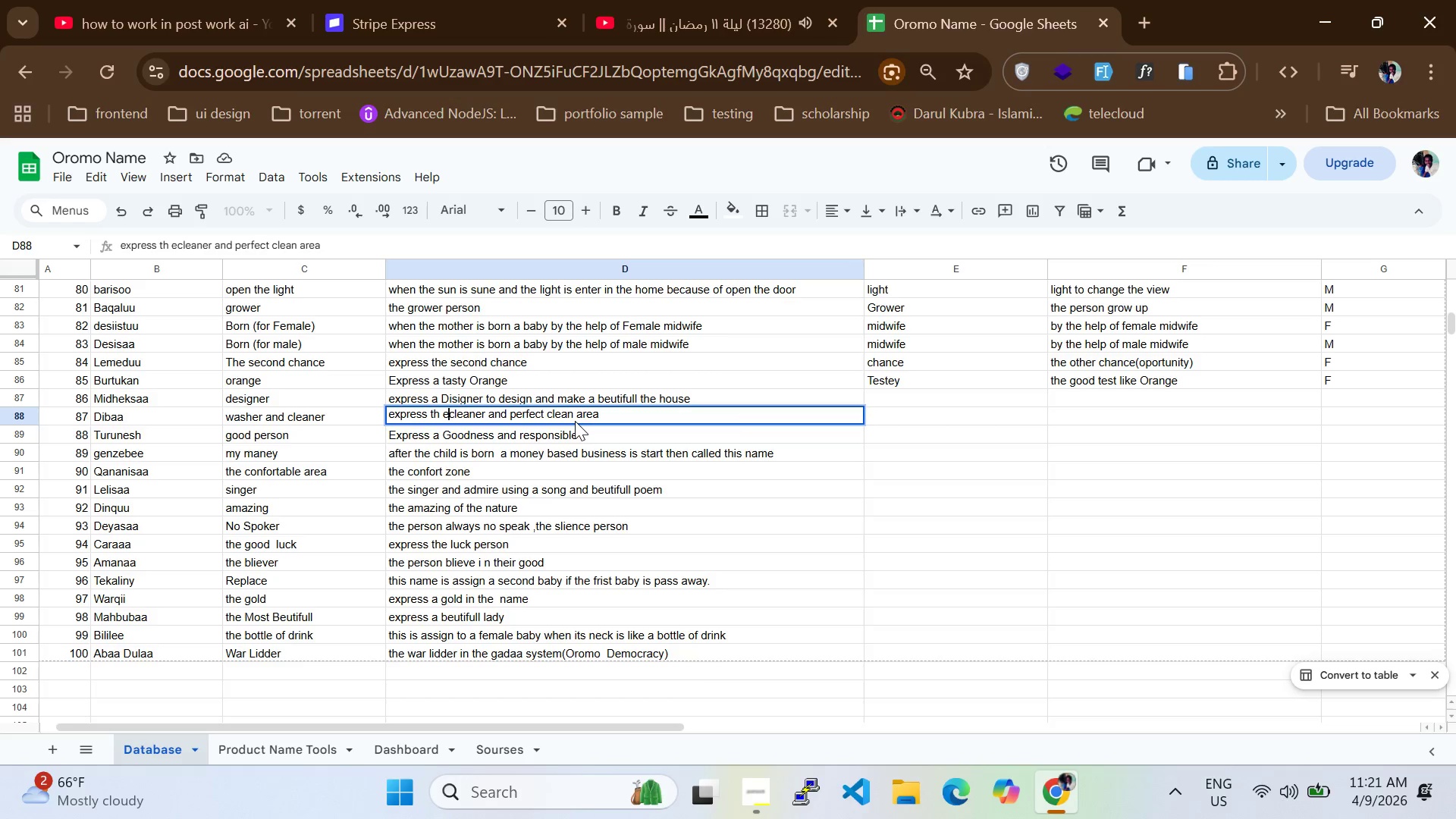 
key(ArrowLeft)
 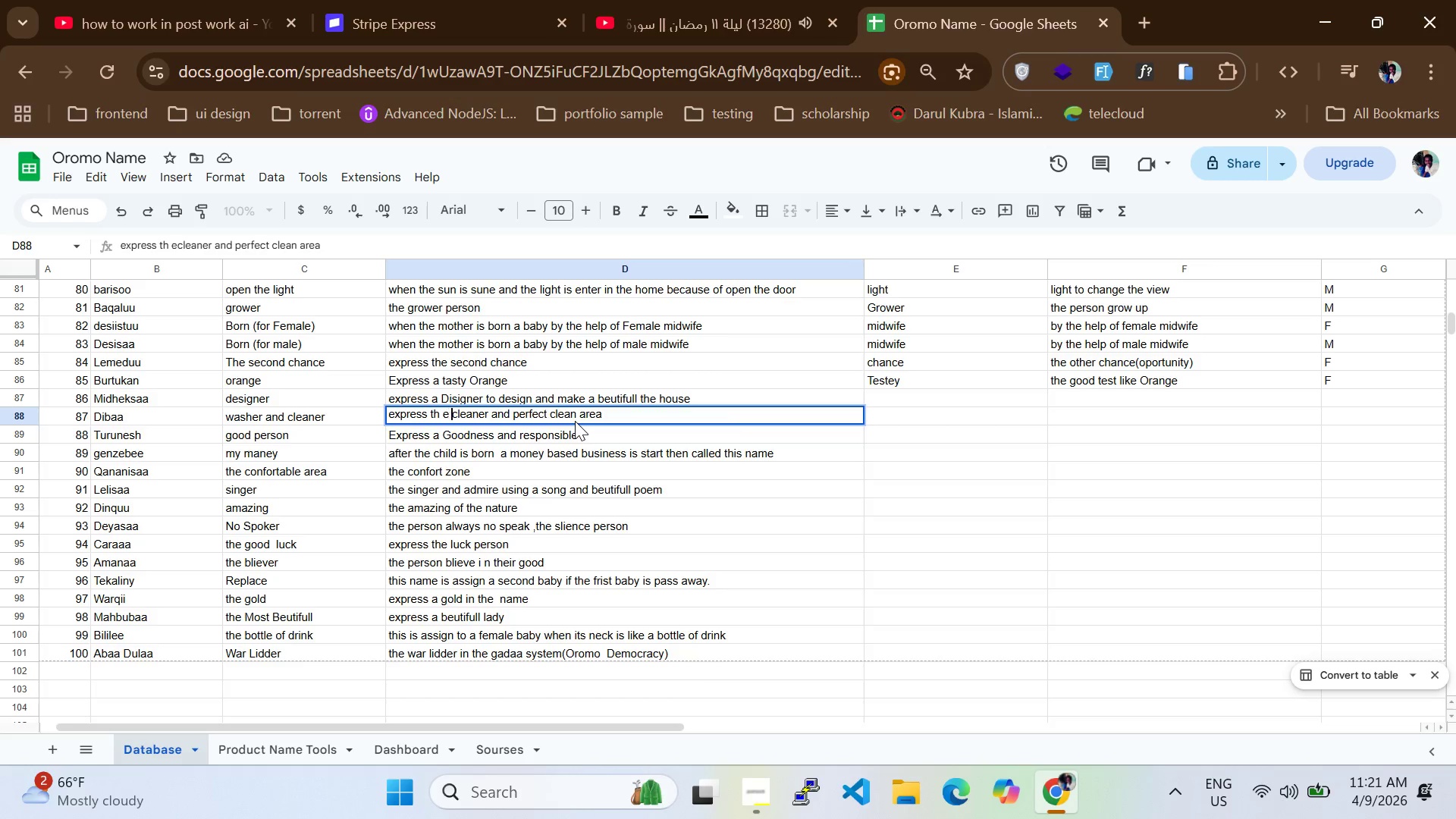 
key(Space)
 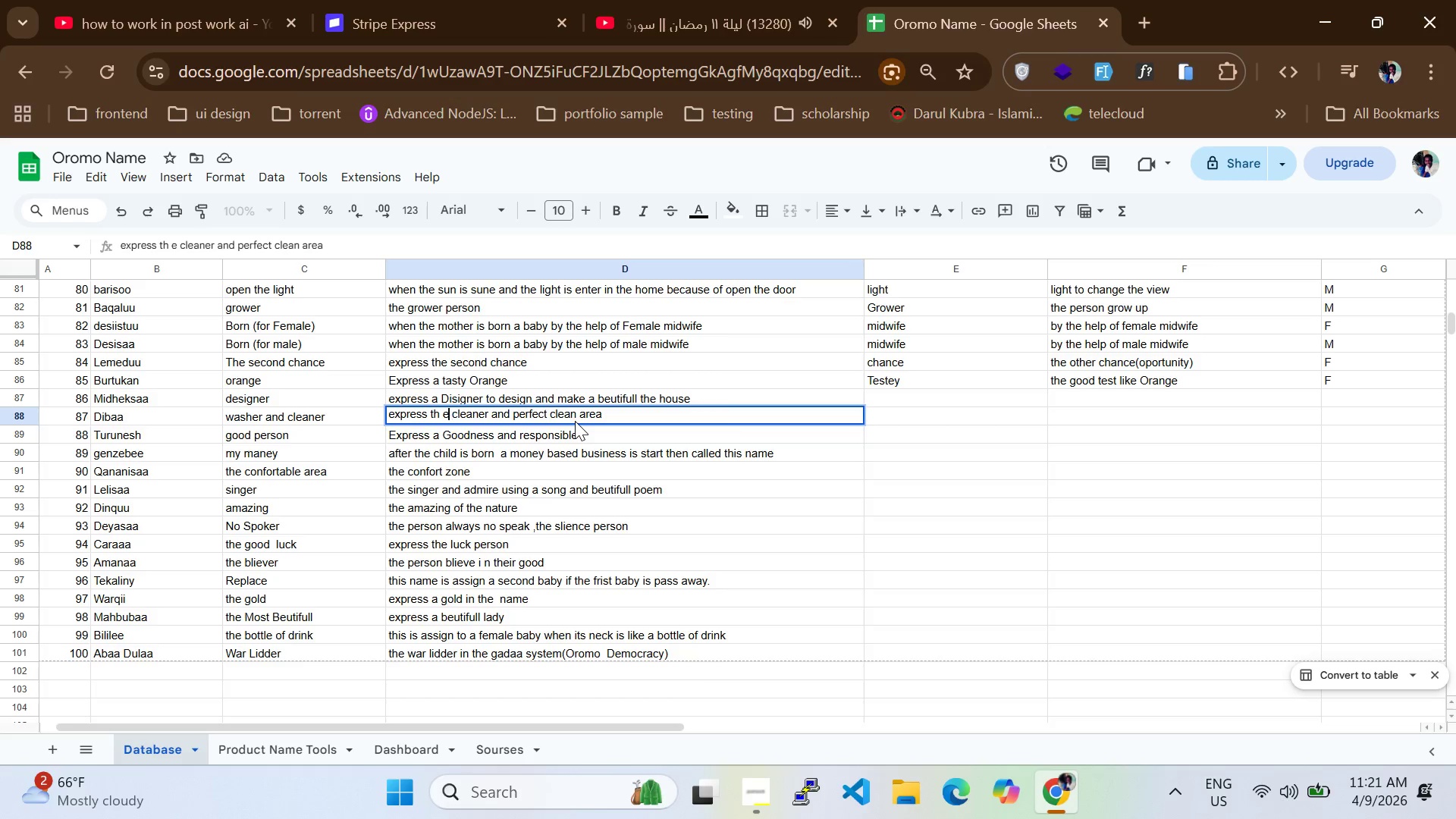 
key(ArrowLeft)
 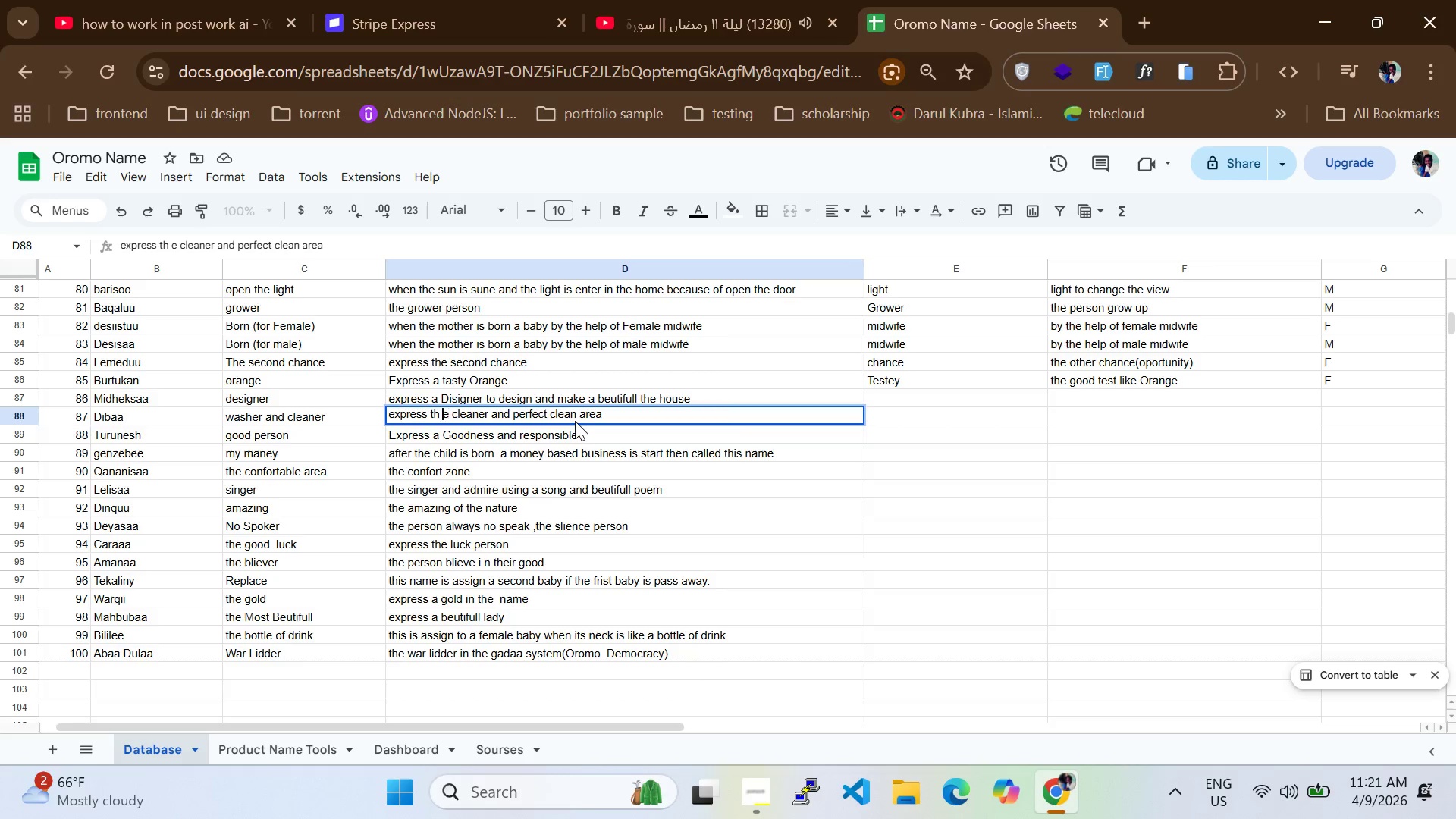 
key(ArrowLeft)
 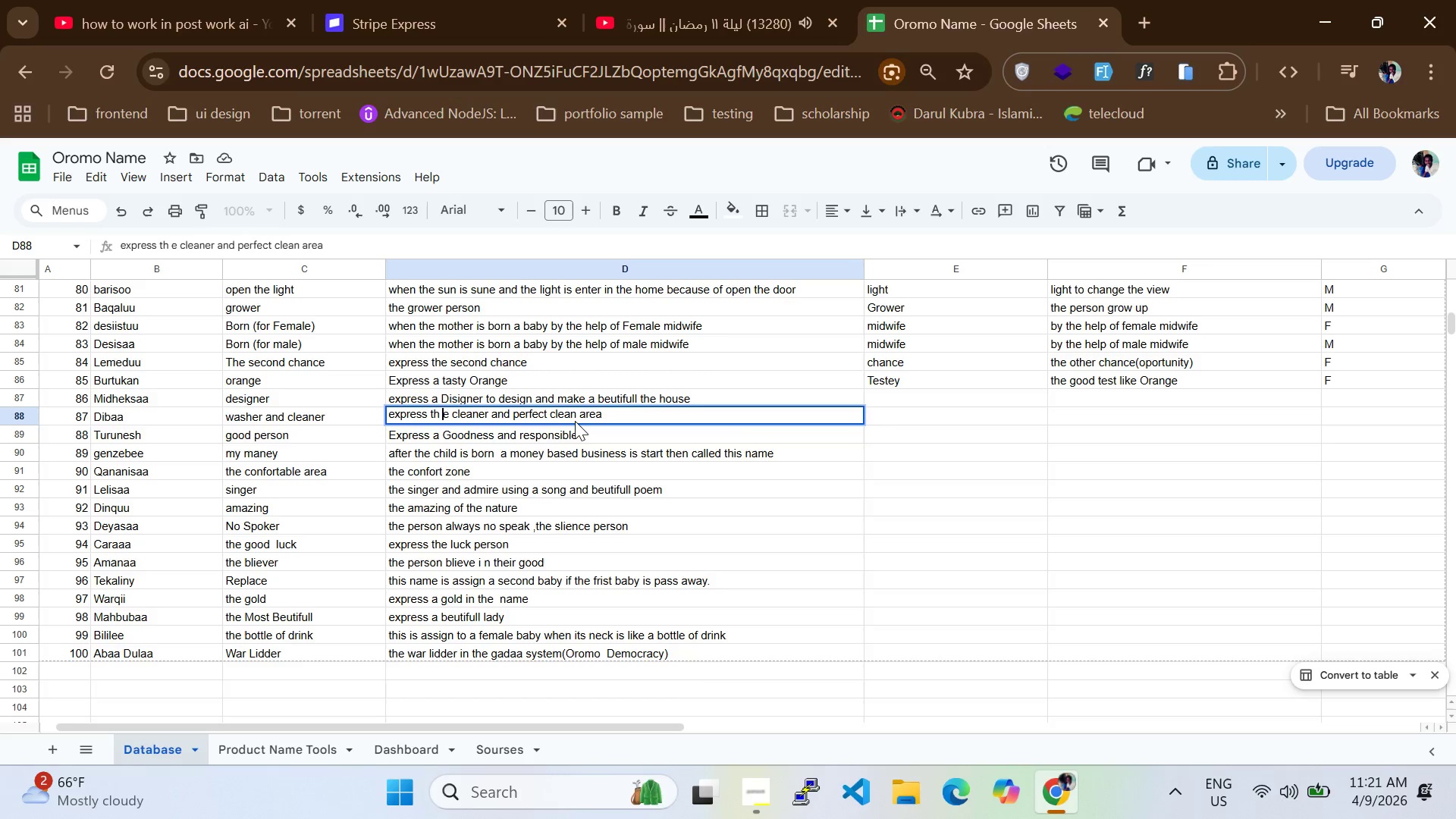 
key(Backspace)
 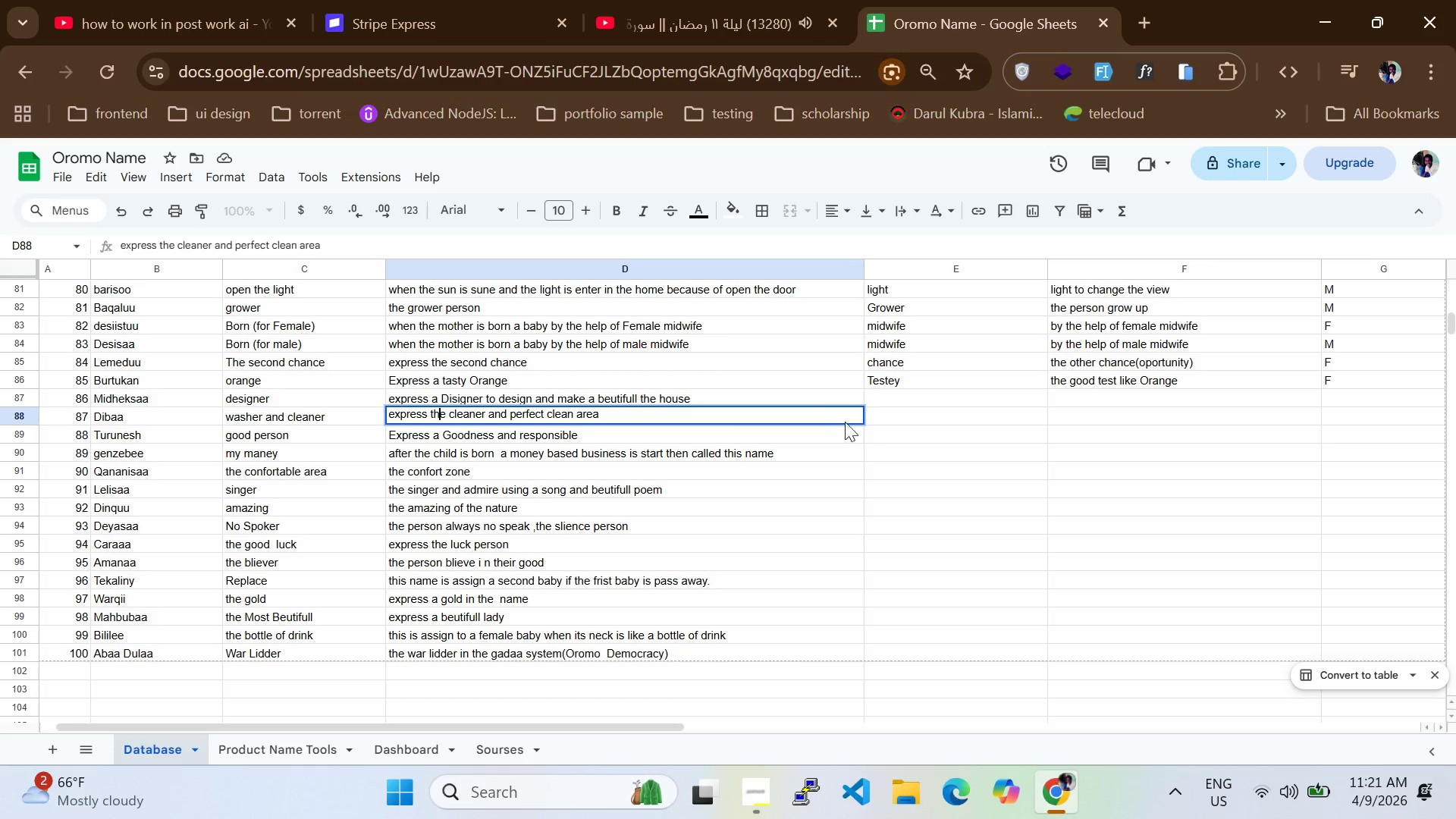 
double_click([902, 416])
 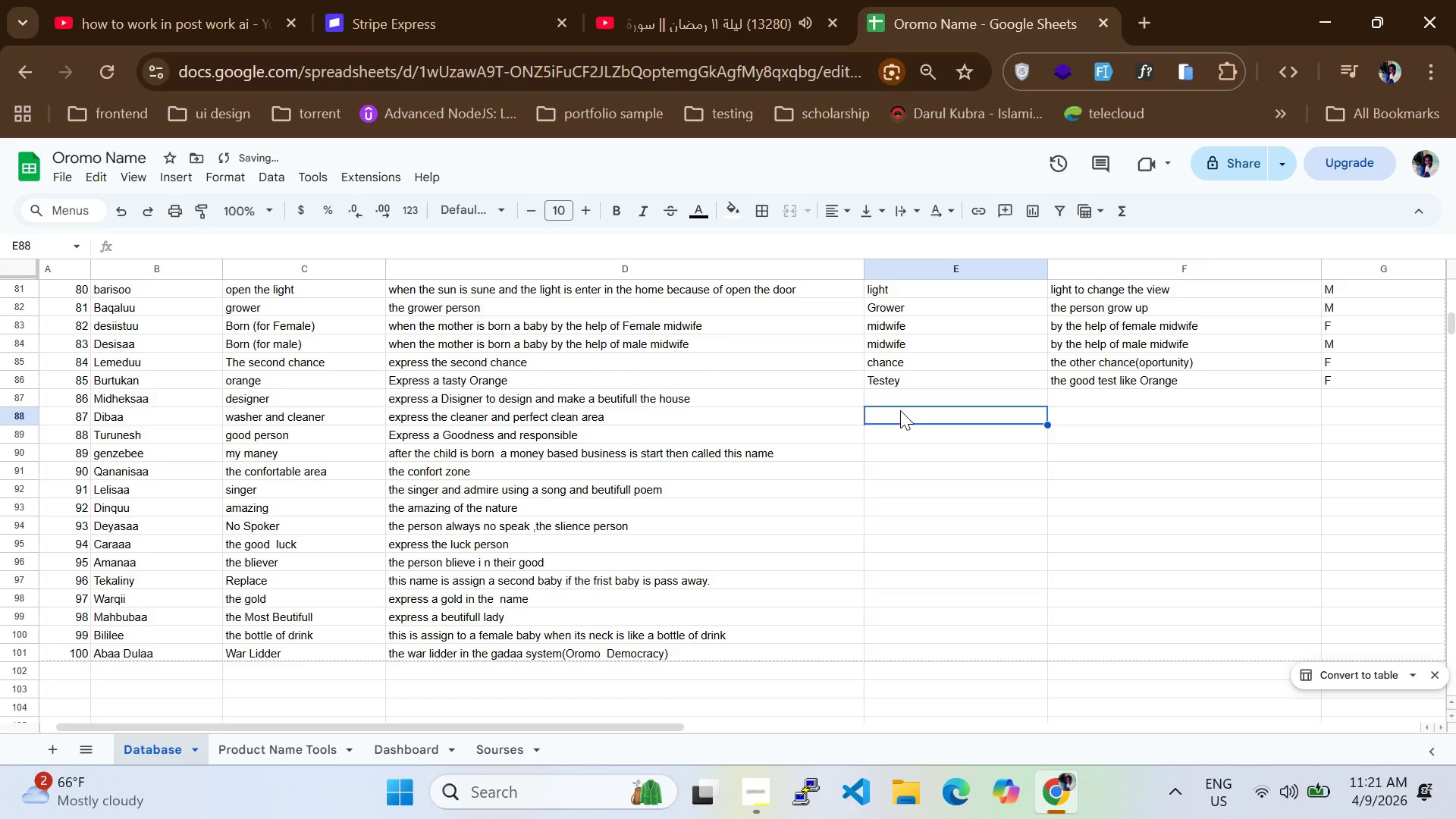 
type(clear)
 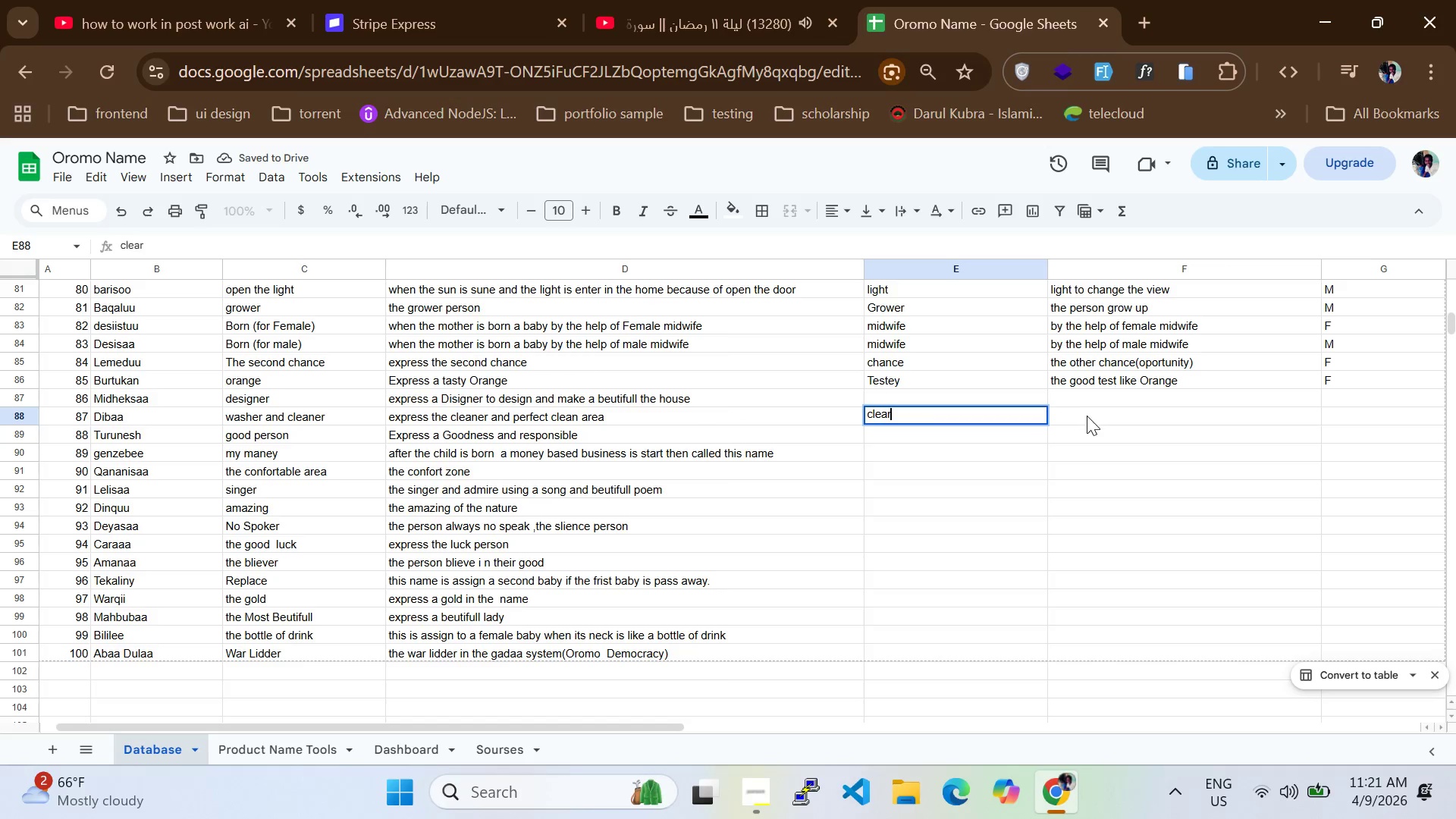 
double_click([1087, 416])
 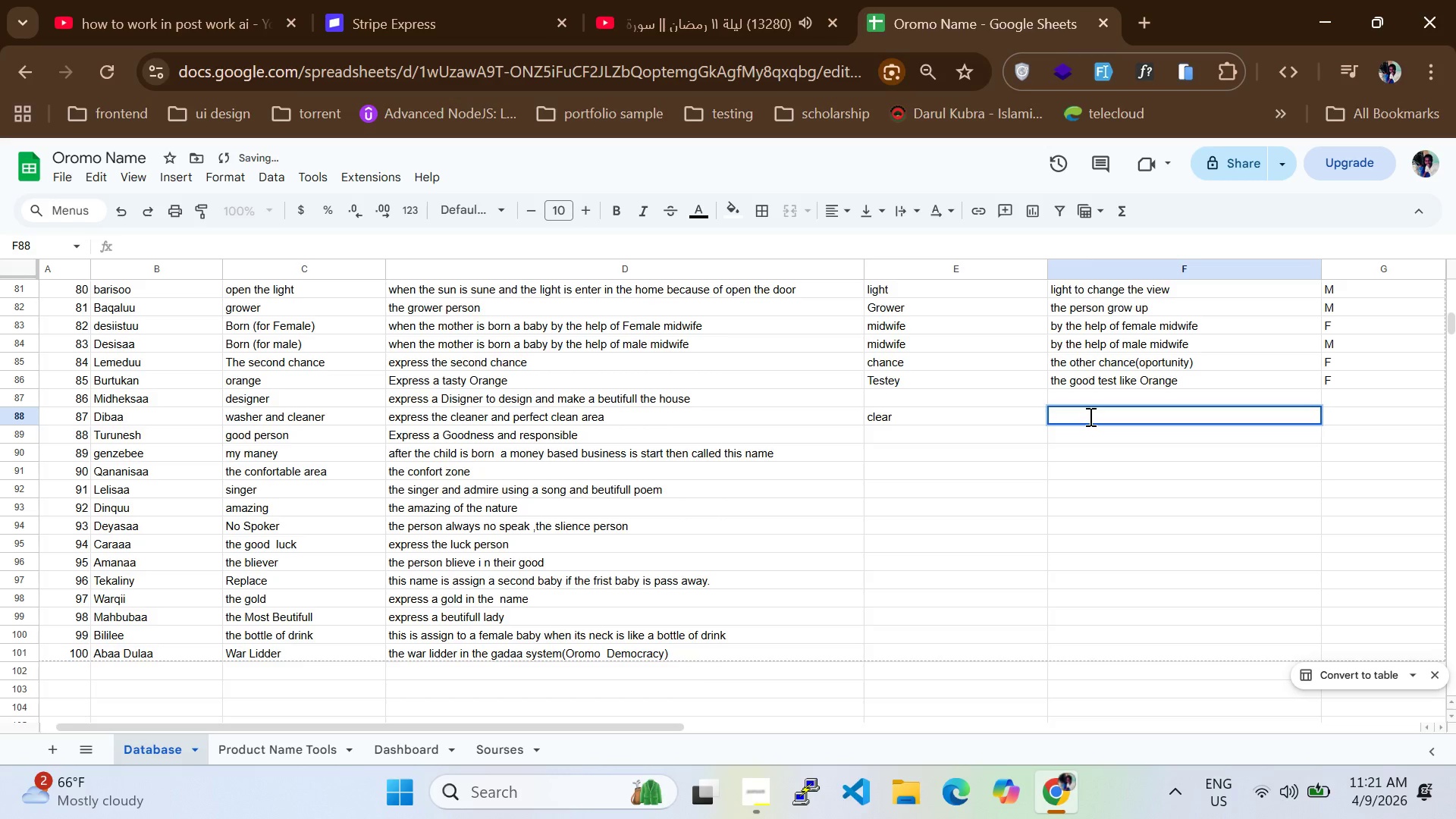 
triple_click([1089, 416])
 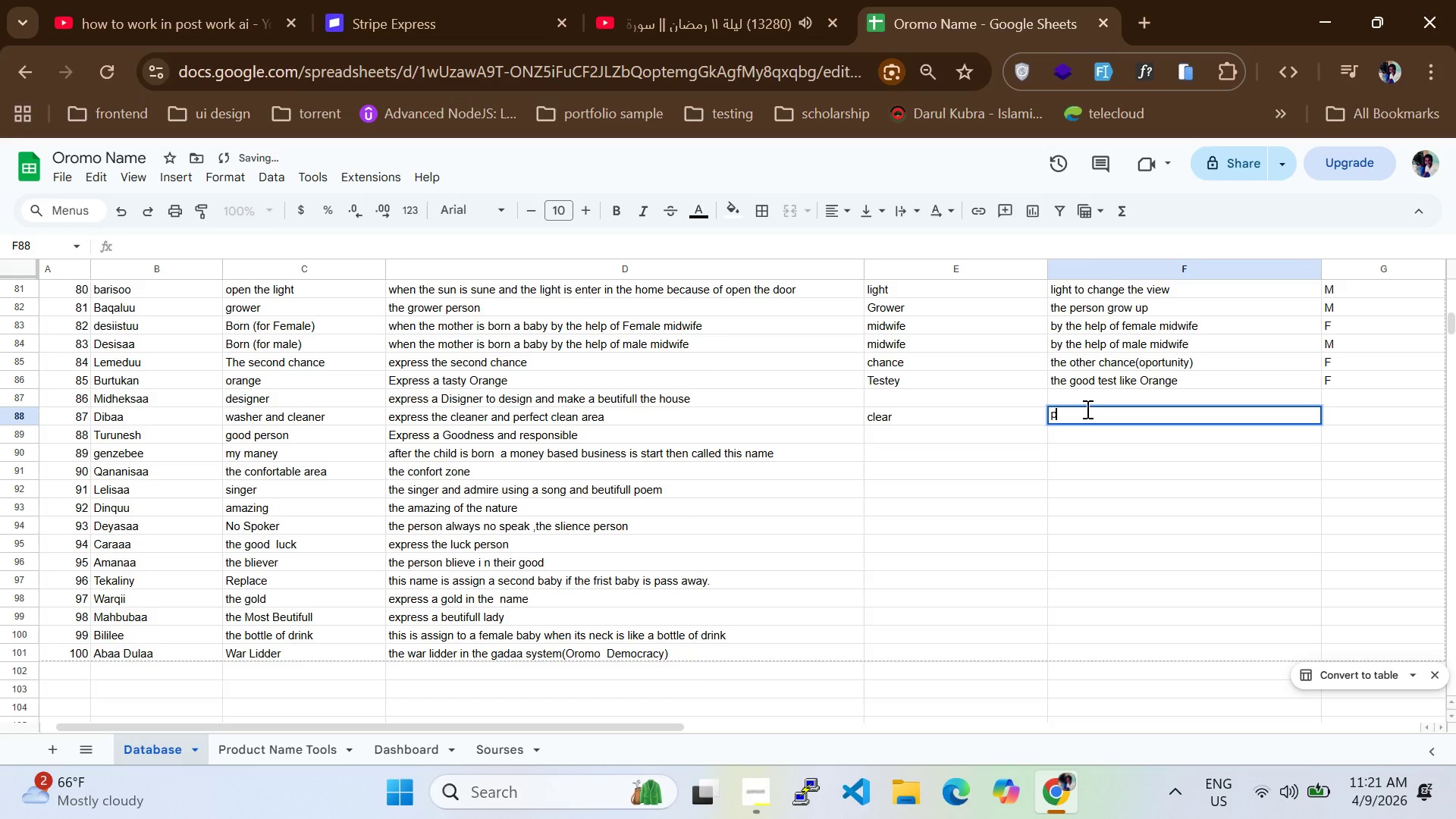 
type(perfedt and clean ecosystem)
 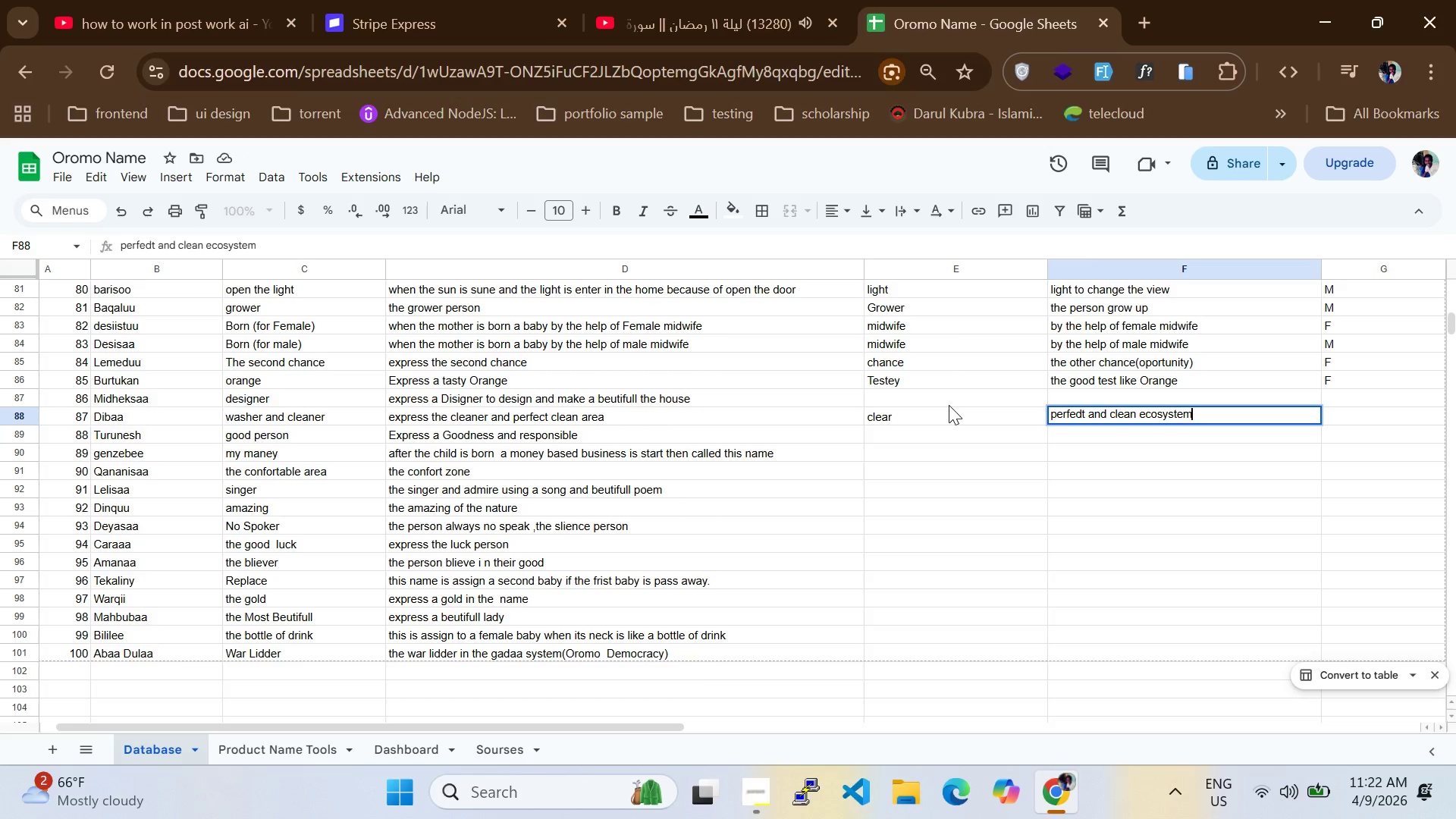 
left_click([949, 405])
 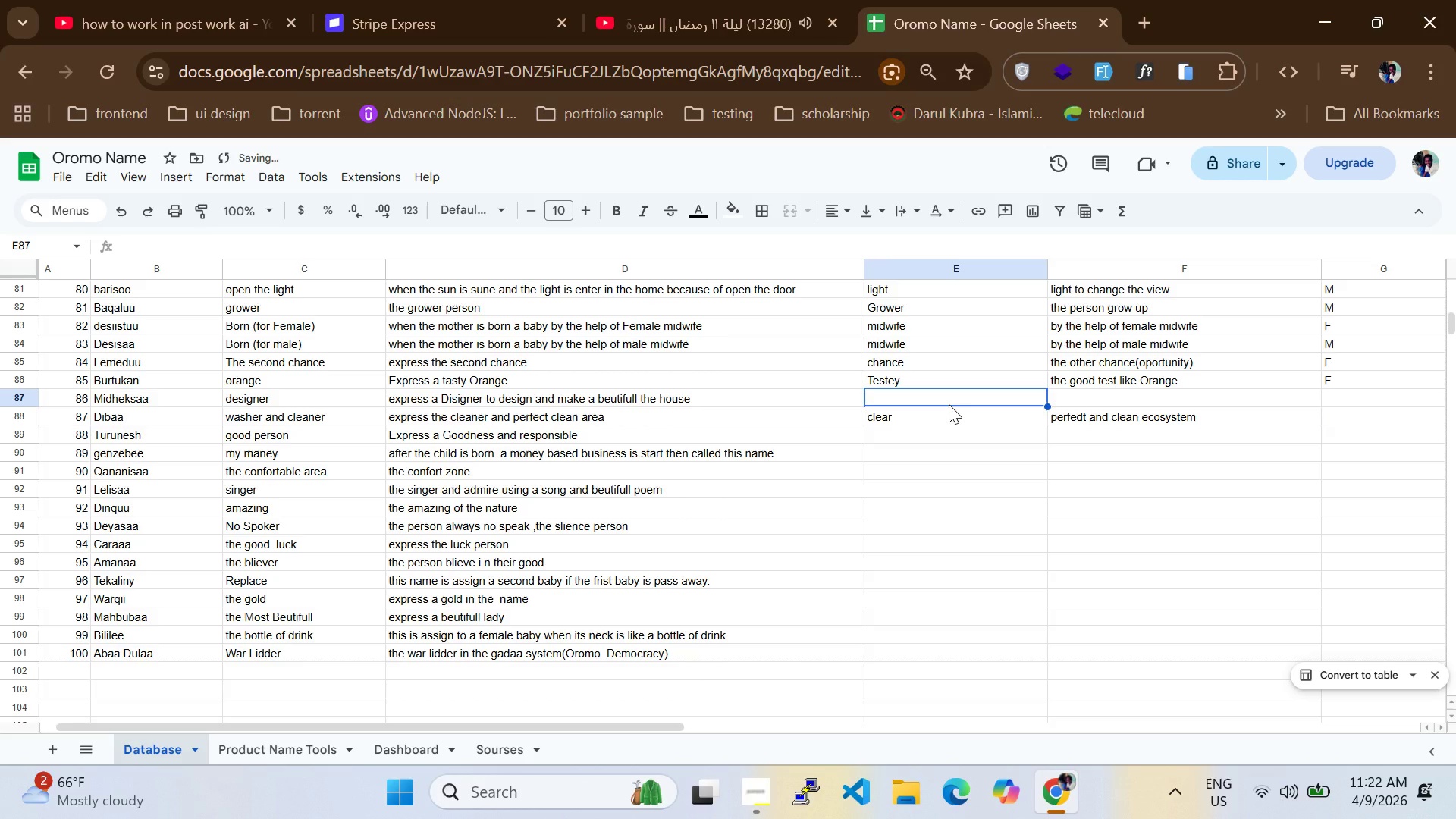 
left_click([949, 404])
 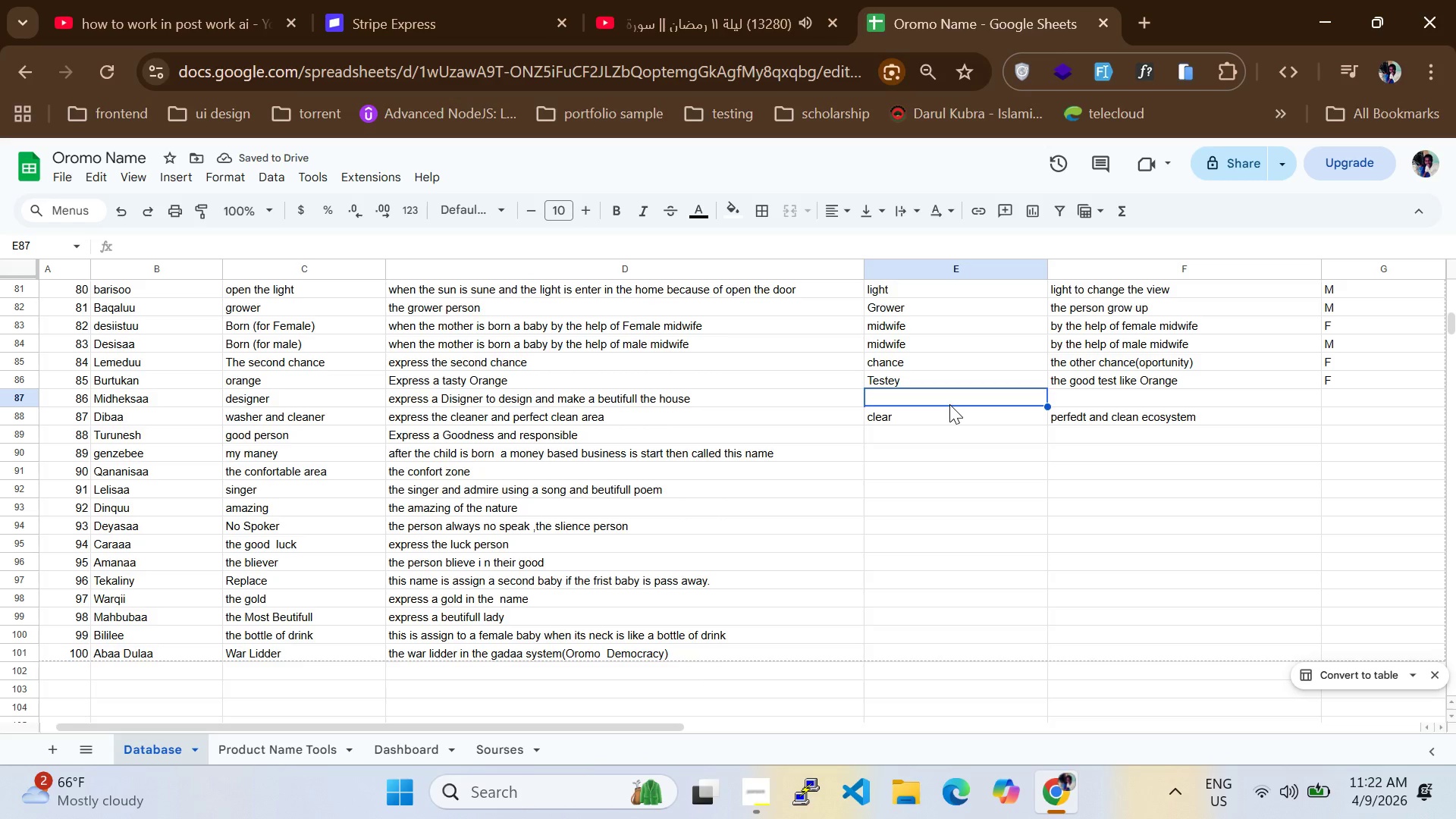 
type(designer)
 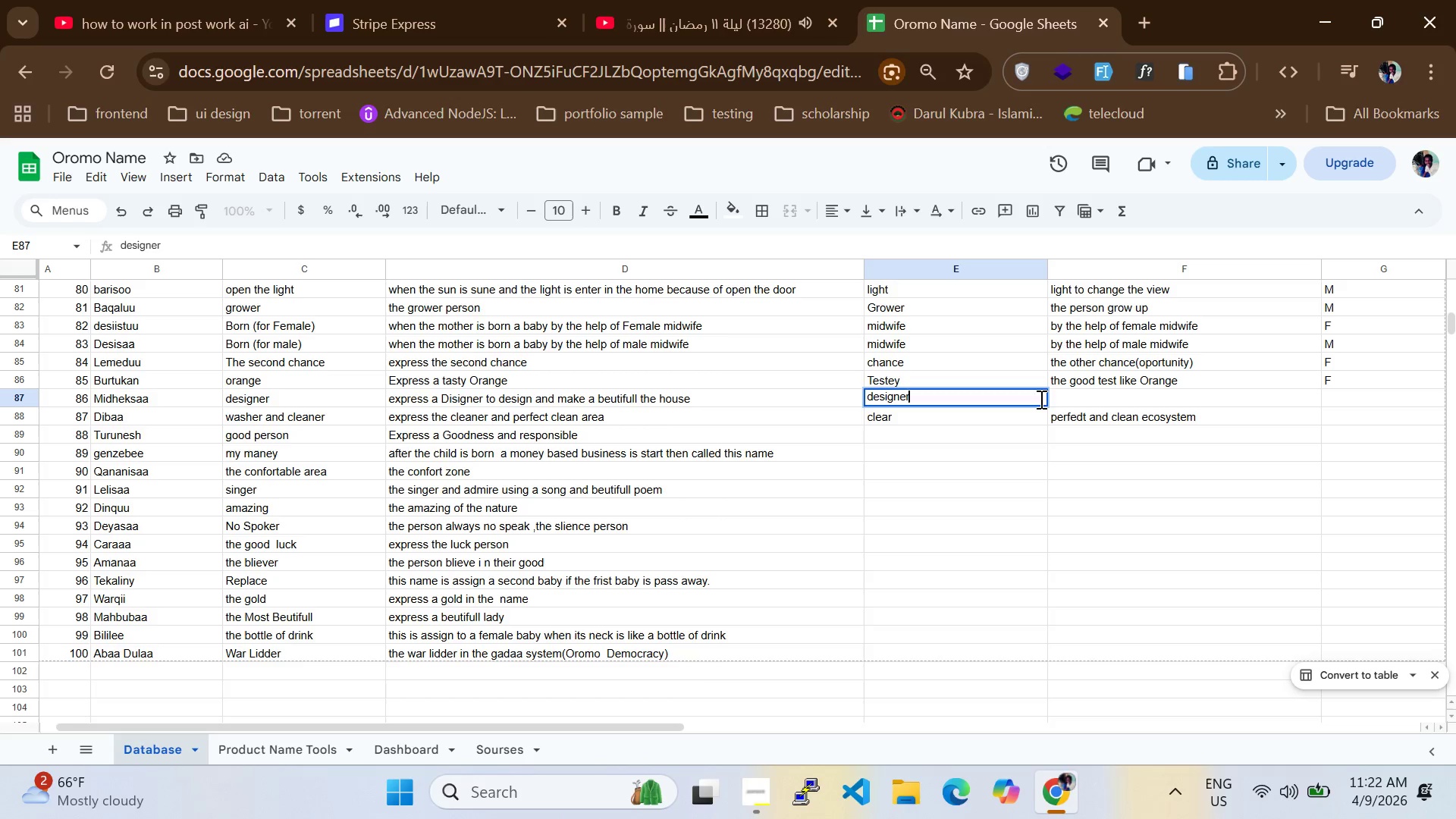 
double_click([1064, 403])
 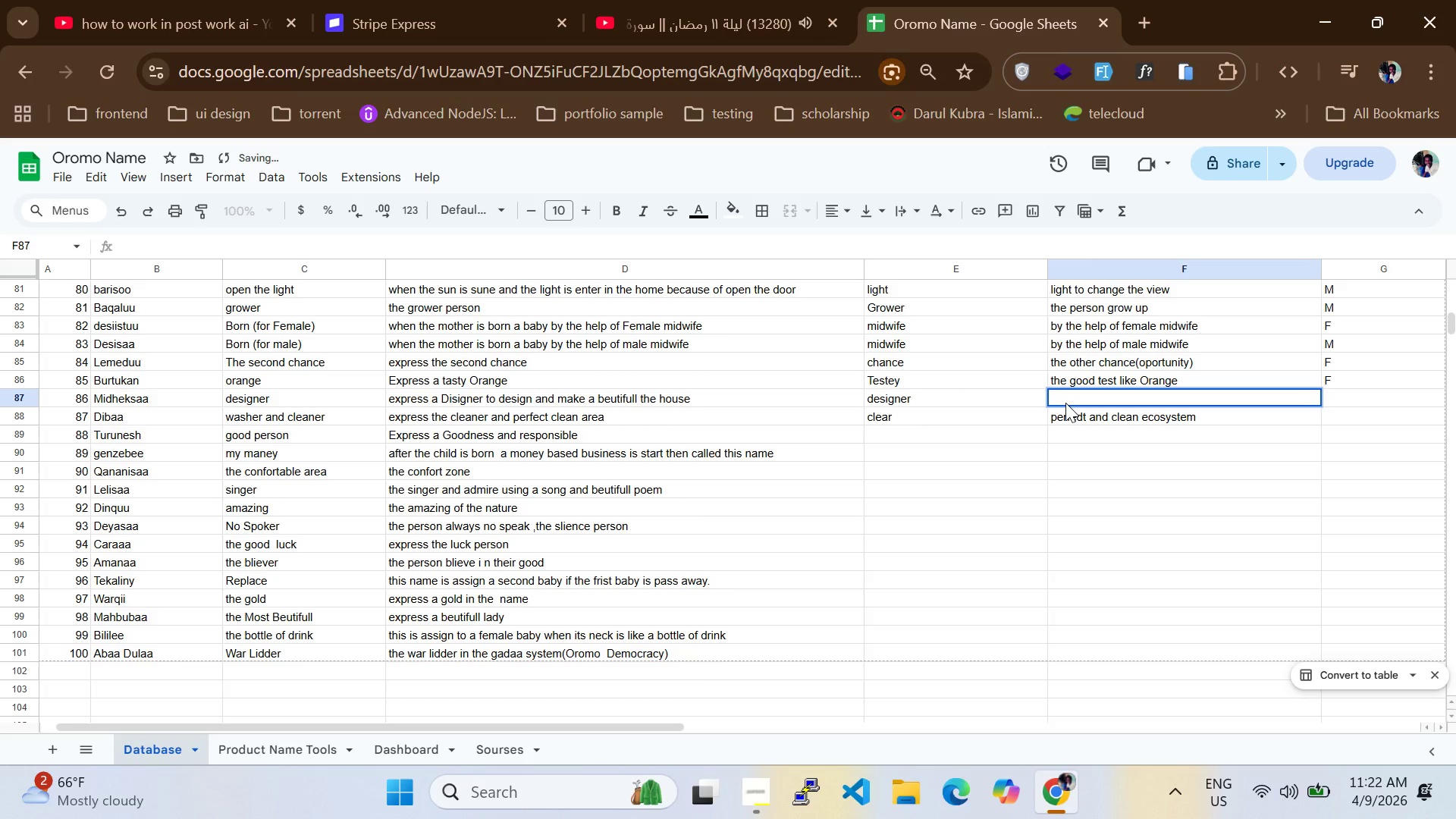 
type(make pe)
key(Backspace)
type(beutifuul)
key(Backspace)
key(Backspace)
type(ll by designer)
 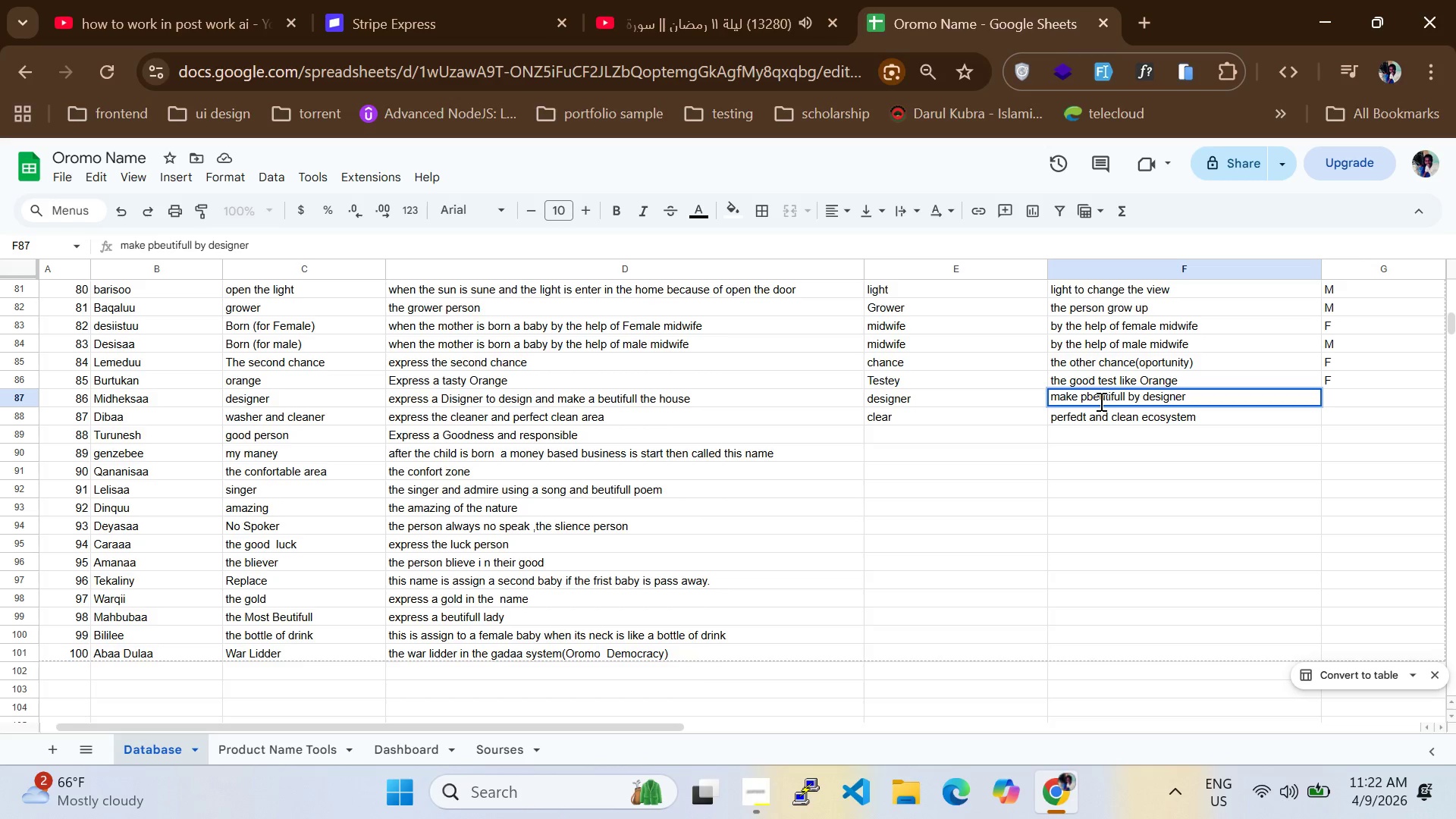 
double_click([1100, 400])
 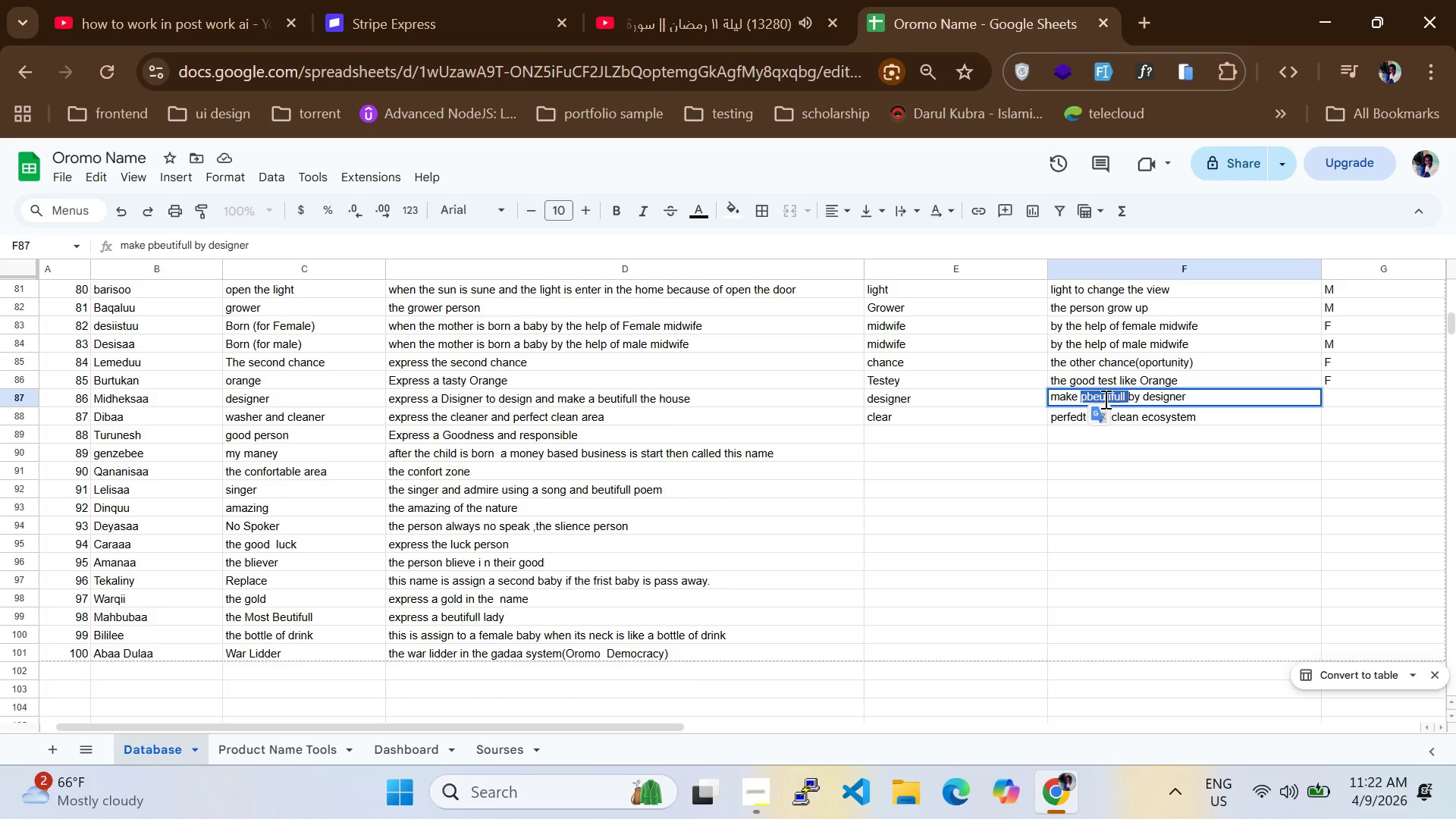 
key(ArrowLeft)
 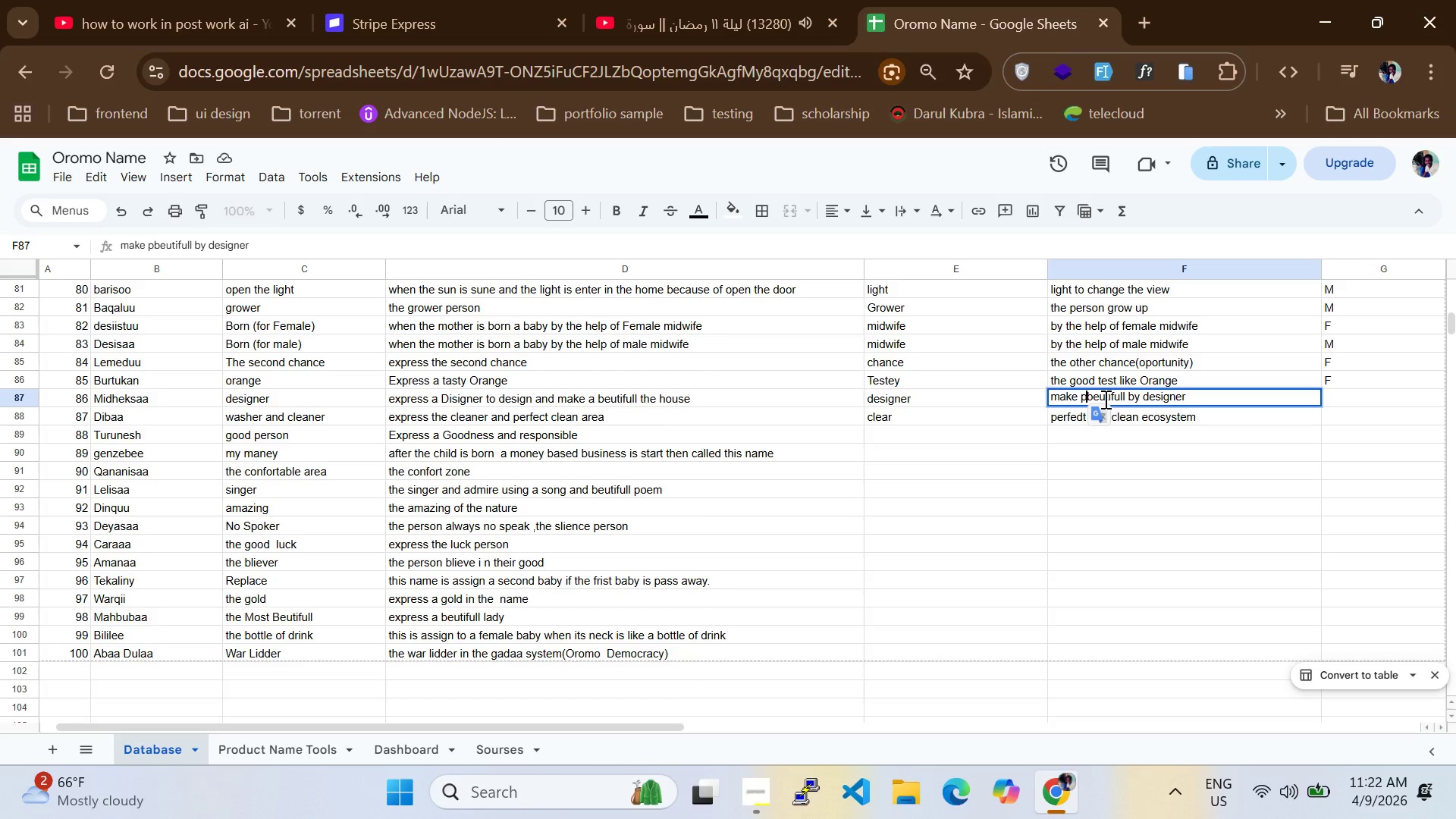 
key(ArrowRight)
 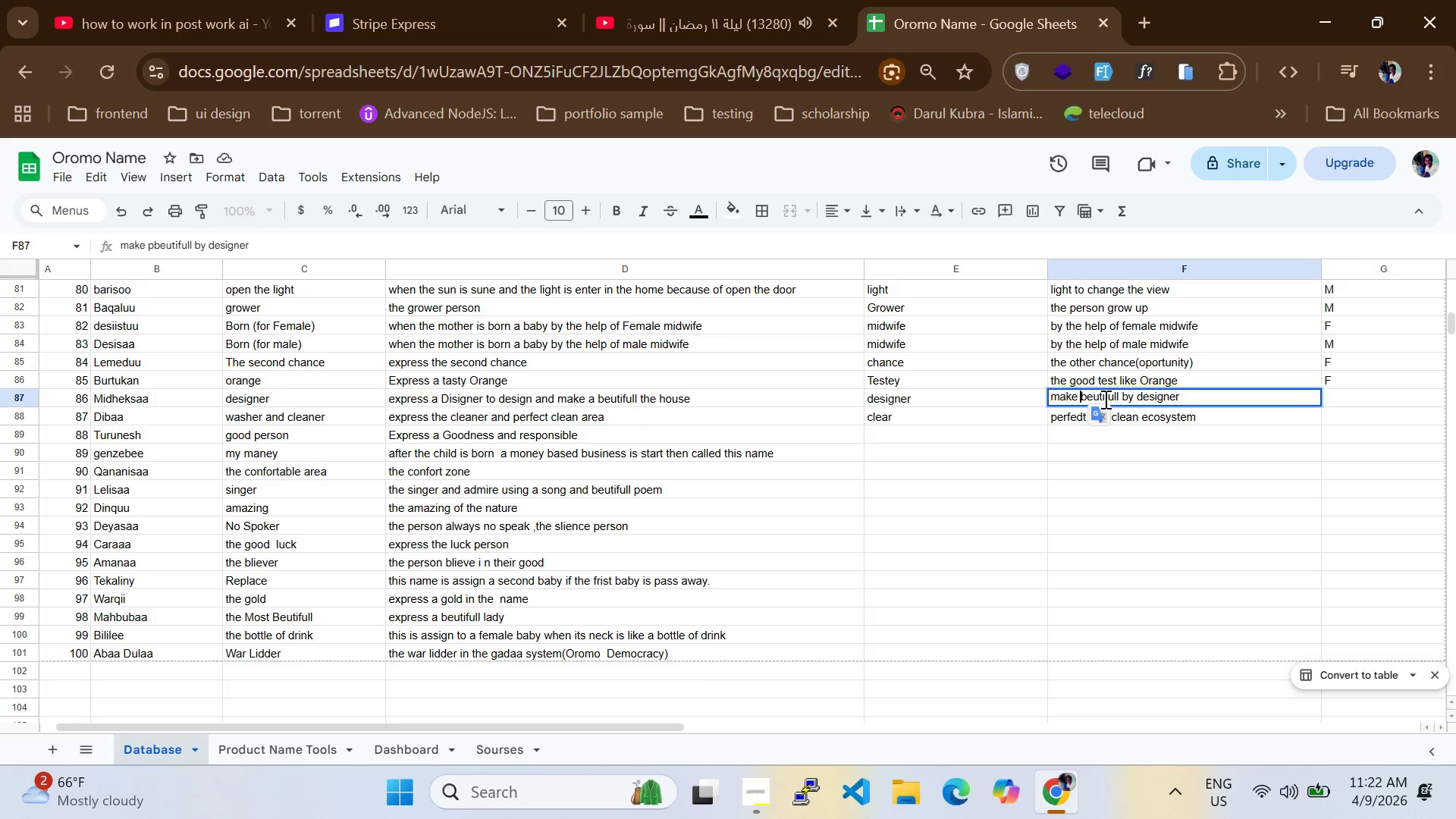 
key(Backspace)
 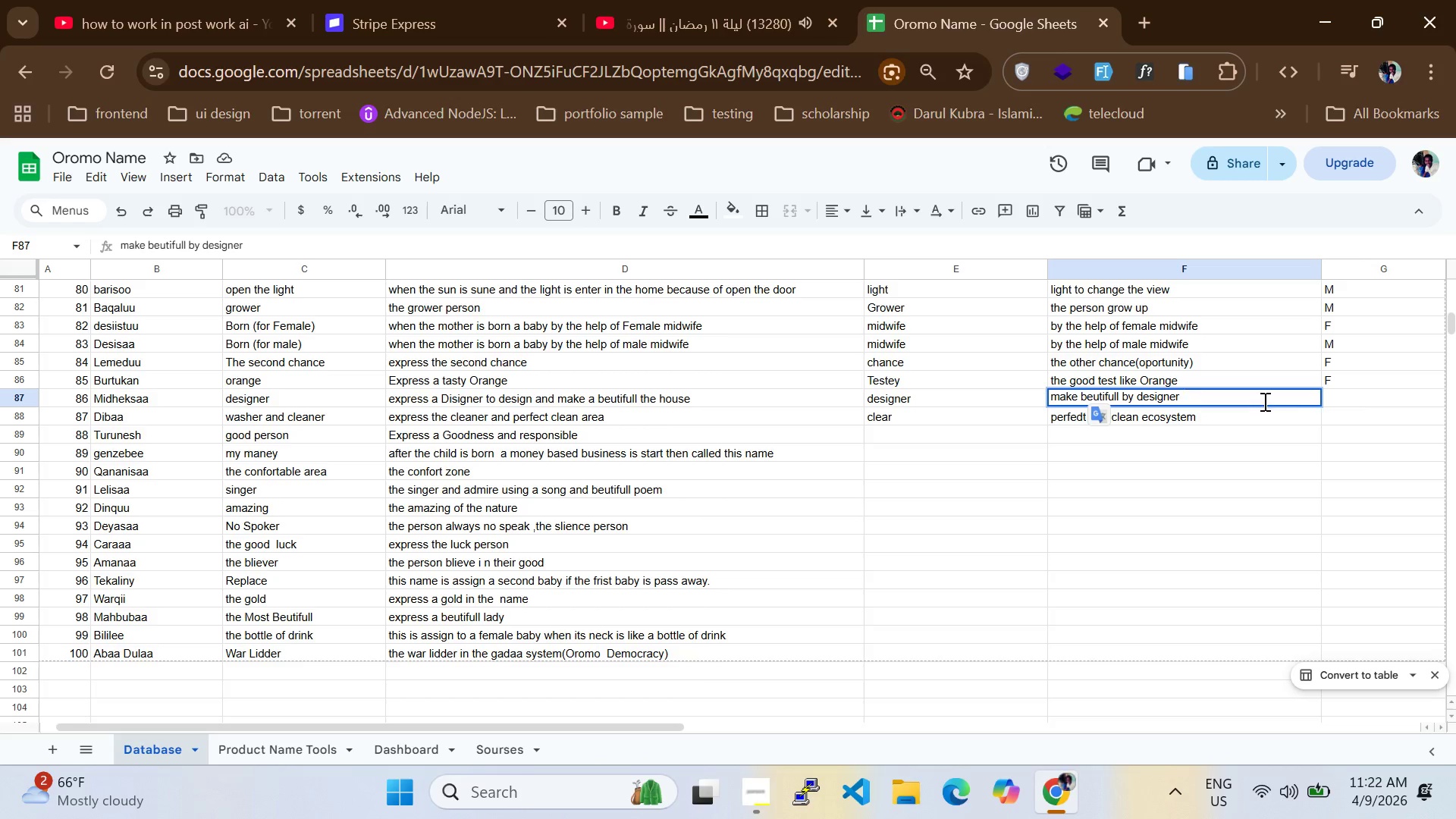 
left_click([1339, 396])
 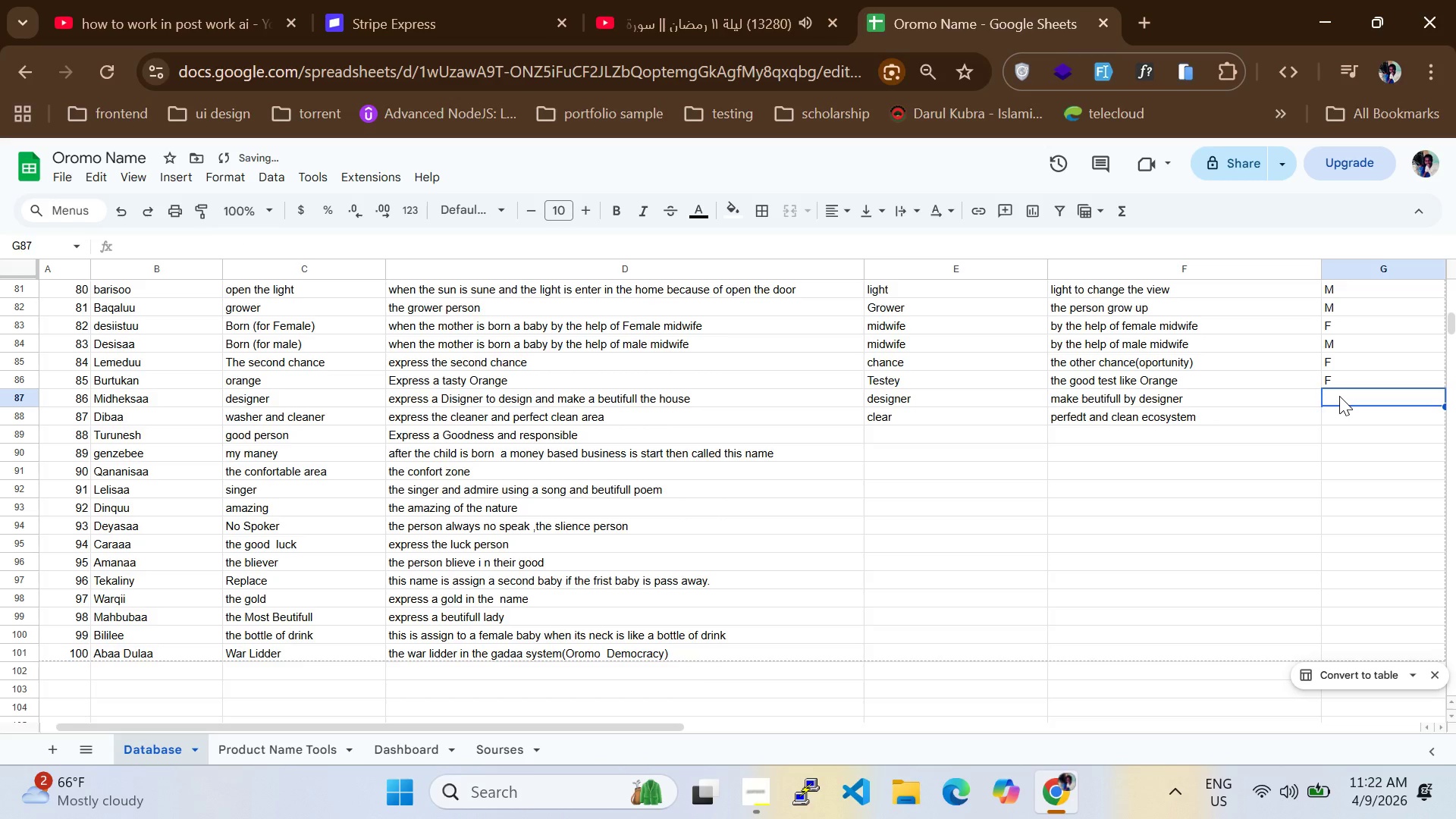 
key(CapsLock)
 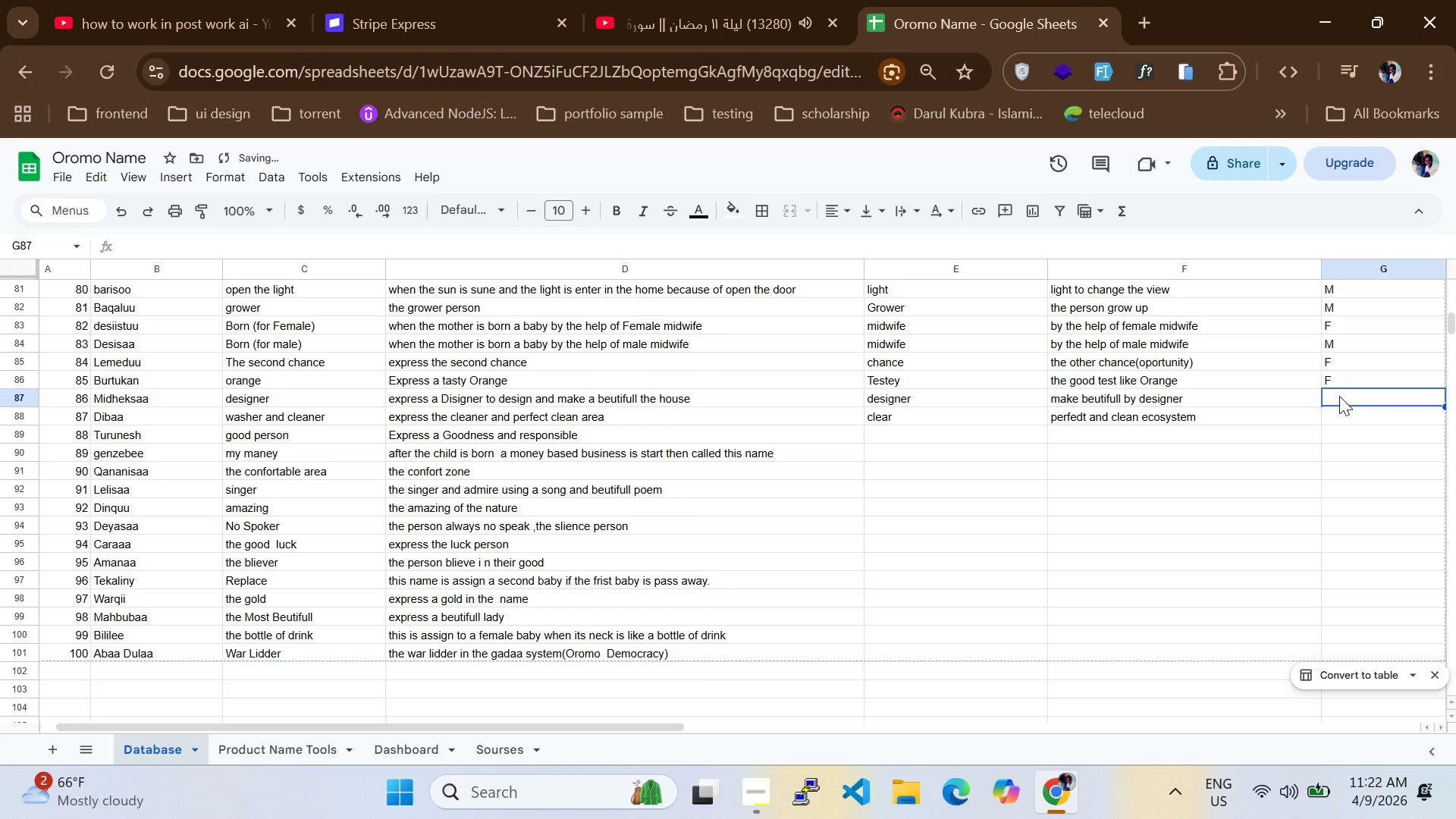 
key(F)
 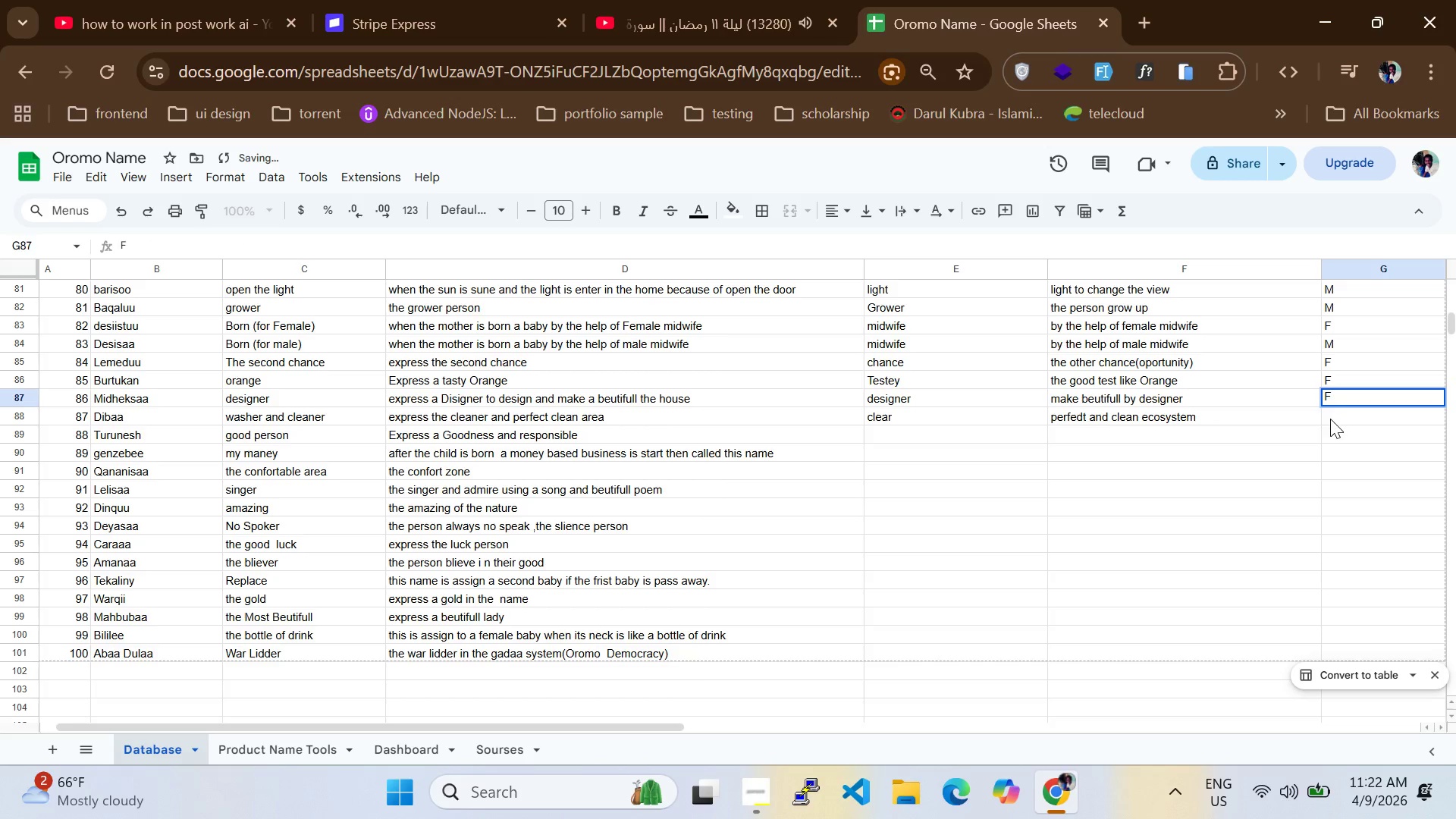 
left_click([1330, 419])
 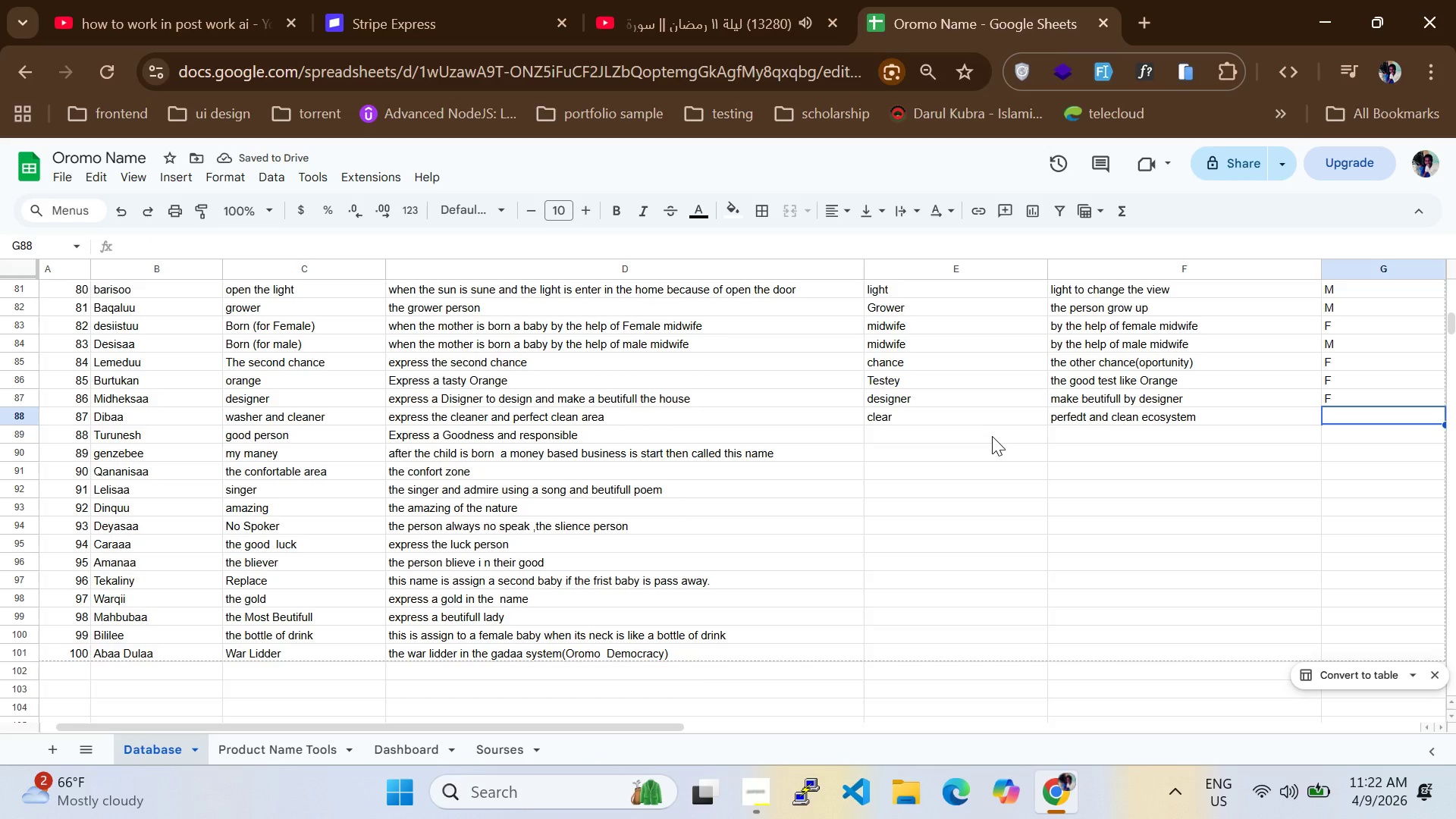 
key(M)
 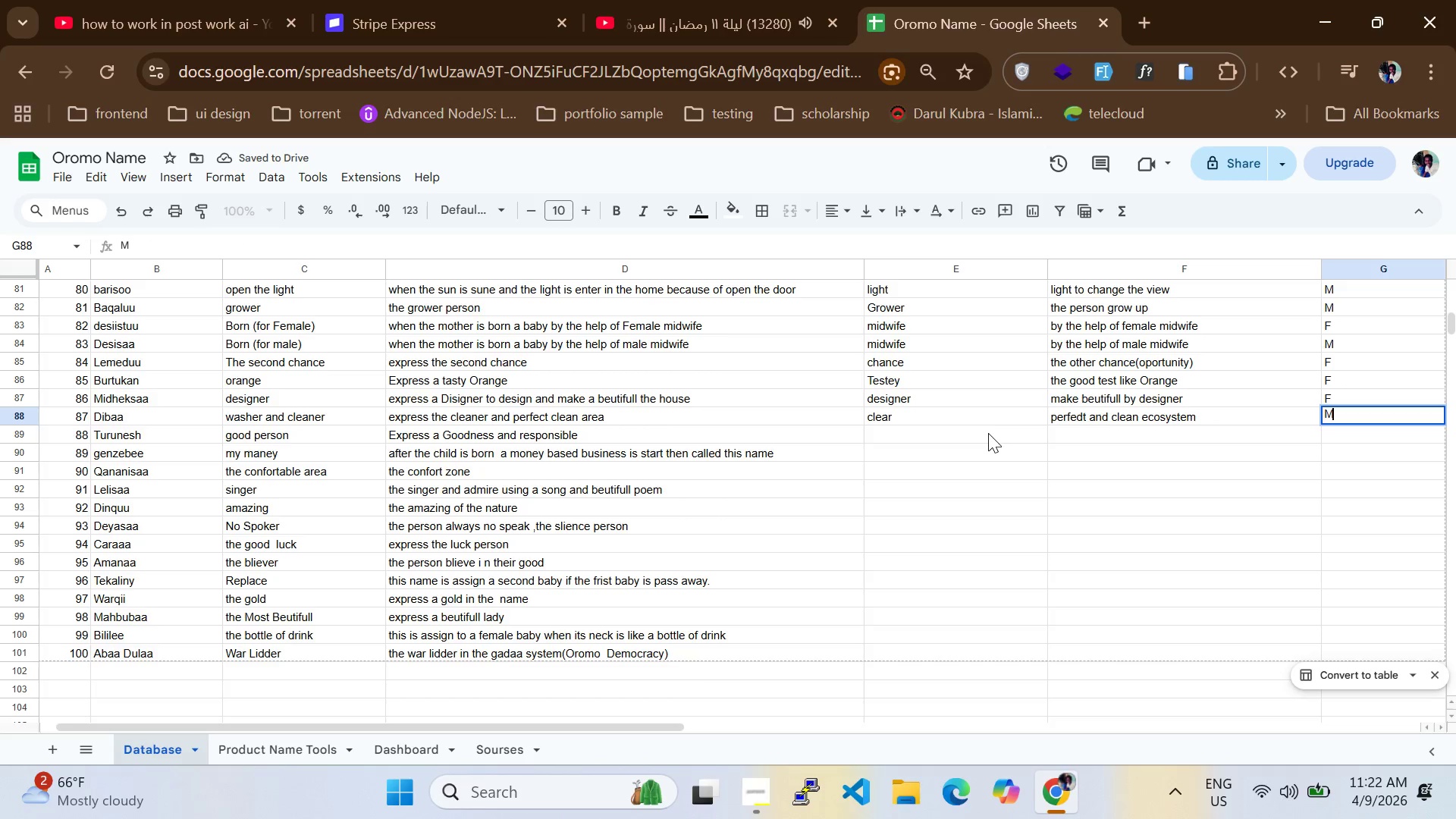 
key(CapsLock)
 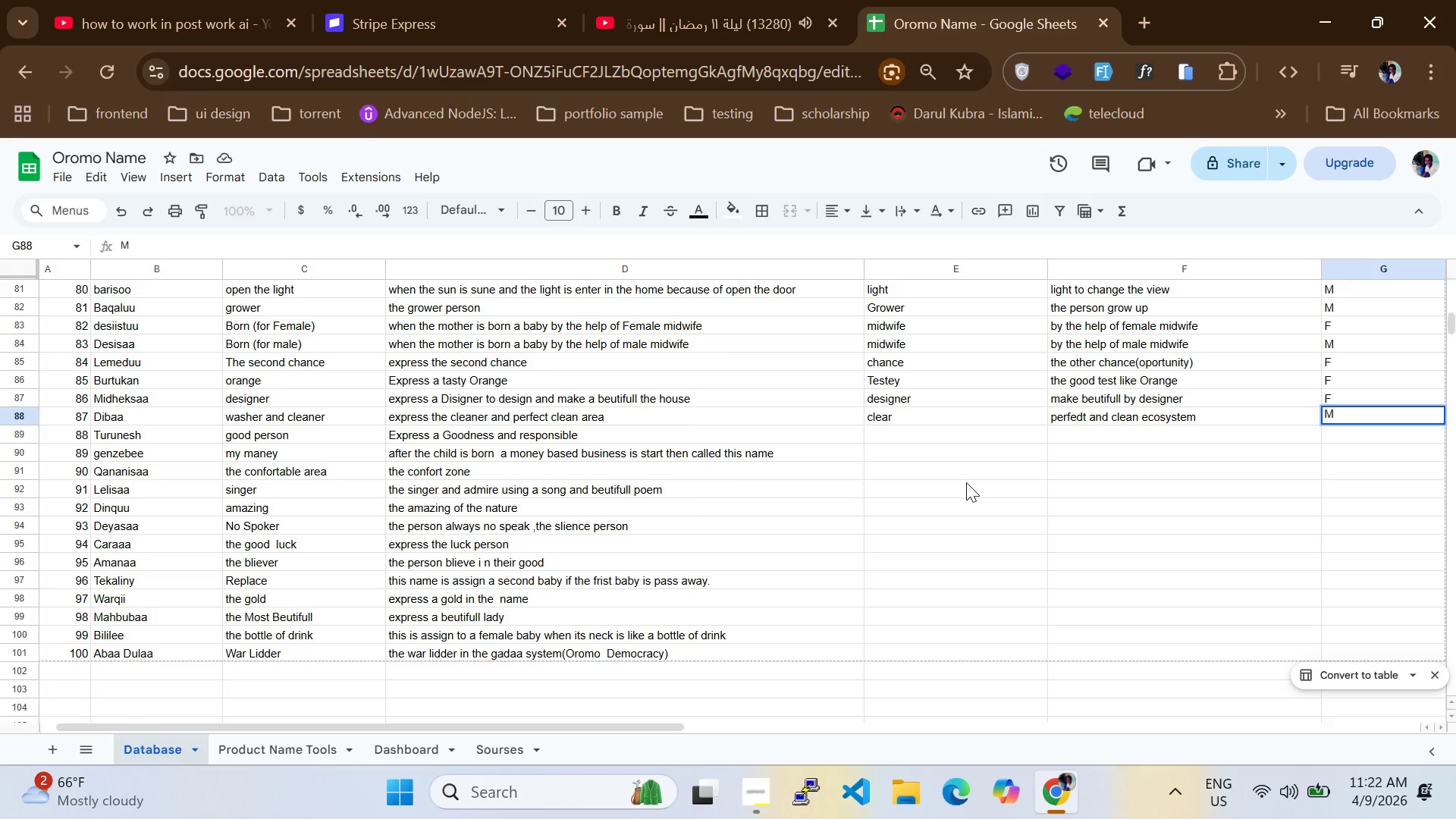 
key(Mute)
 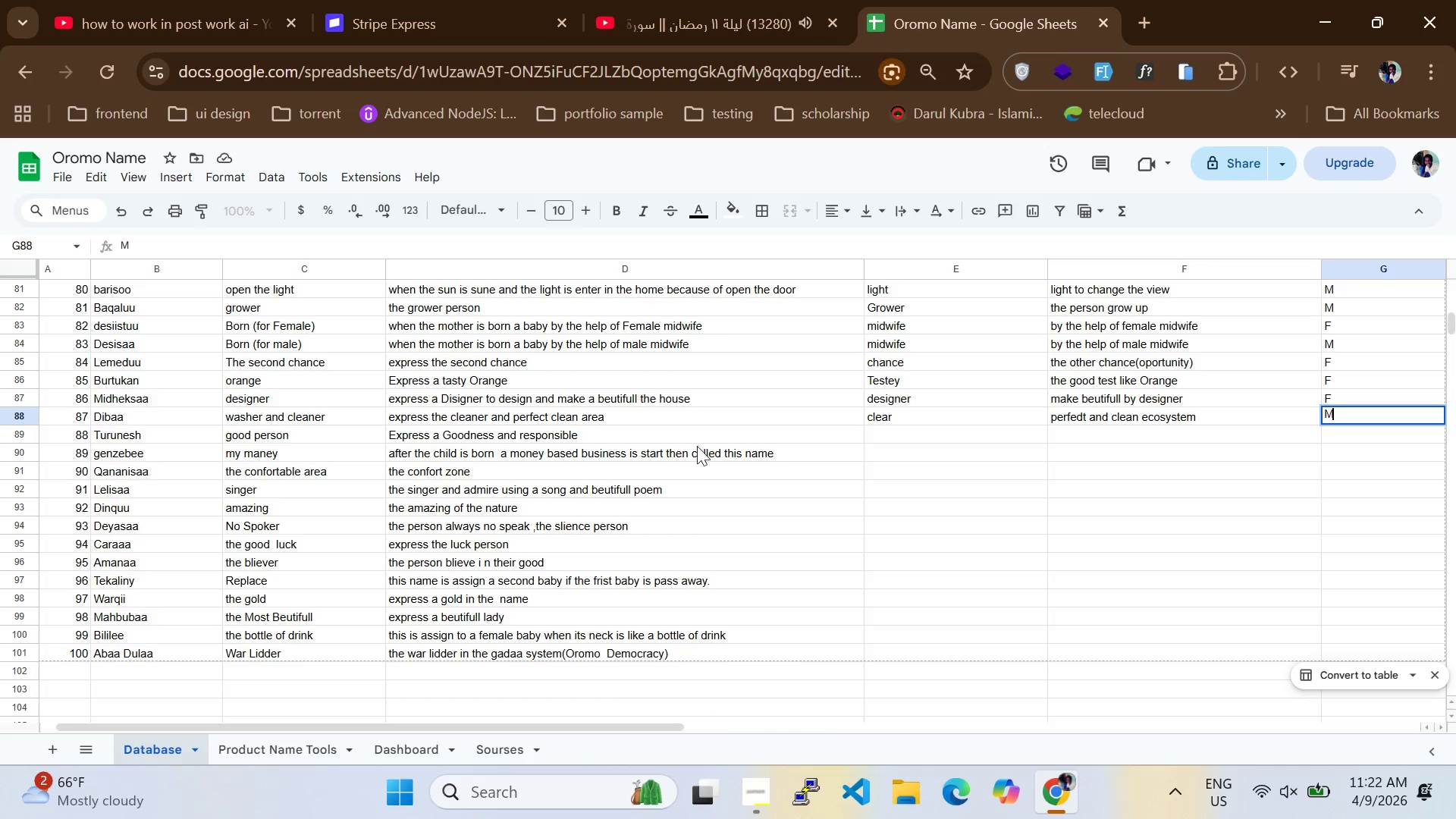 
left_click([889, 437])
 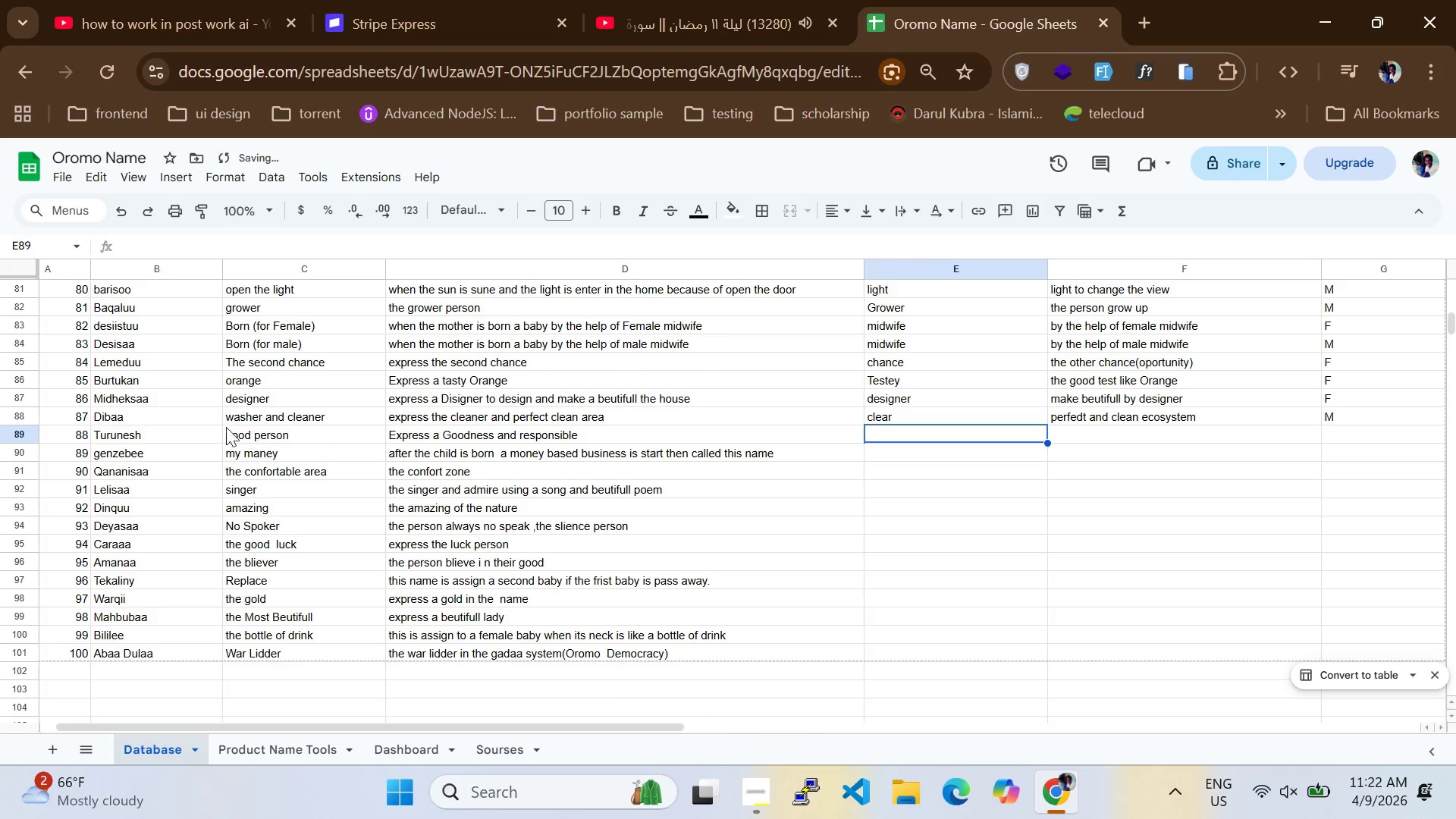 
left_click([115, 437])
 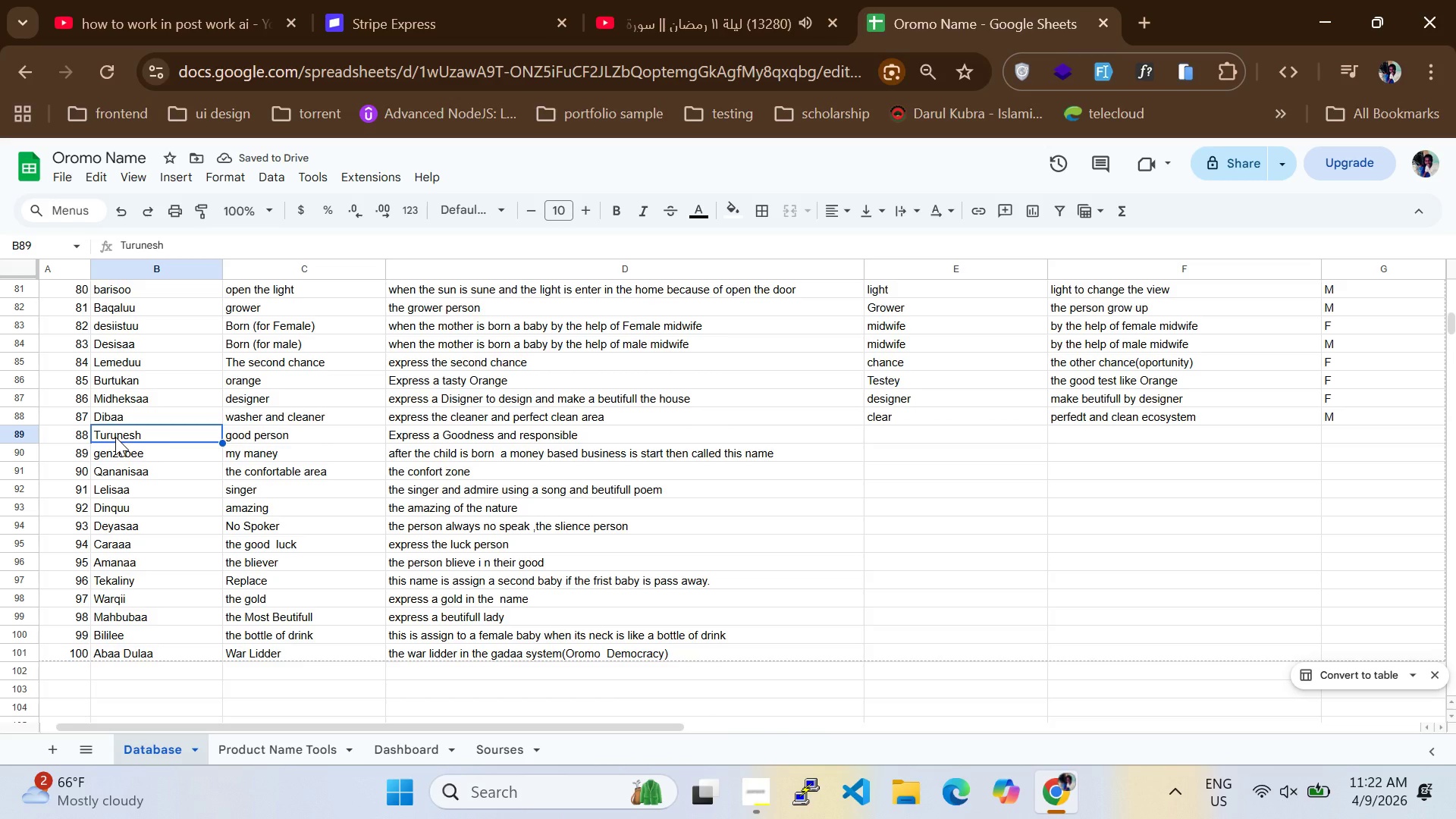 
key(VolumeUp)
 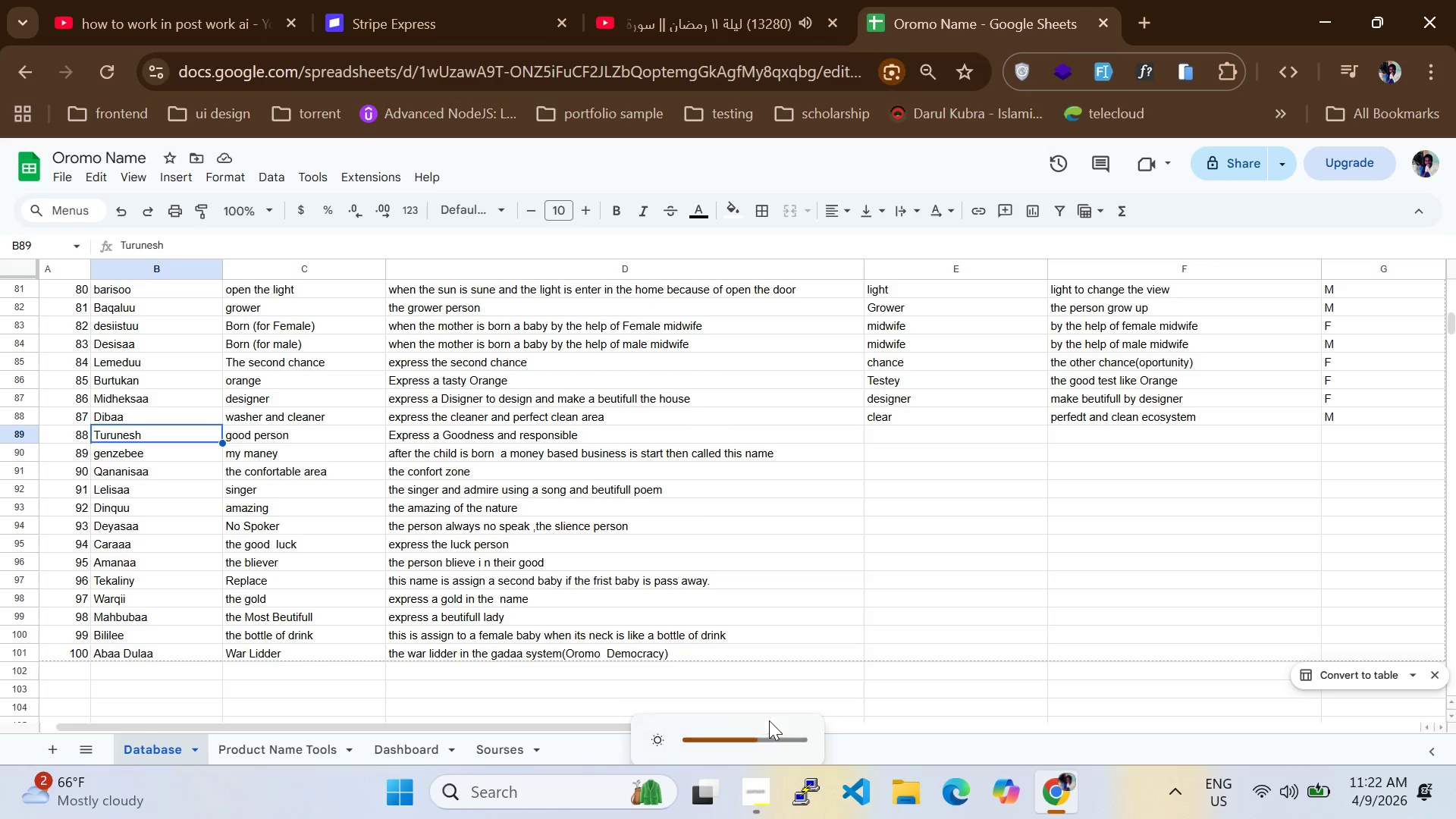 
left_click_drag(start_coordinate=[723, 722], to_coordinate=[701, 720])
 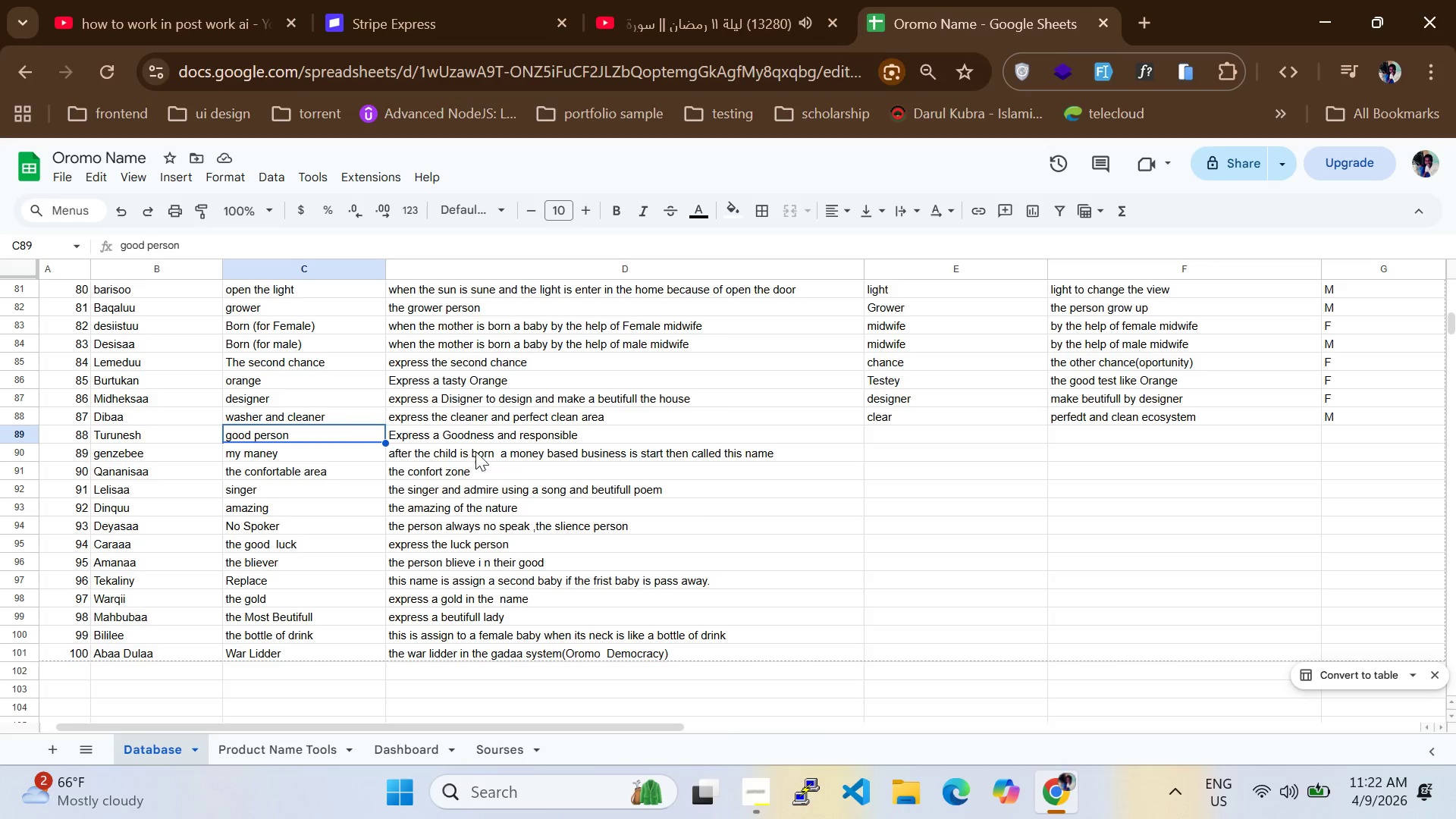 
wait(6.47)
 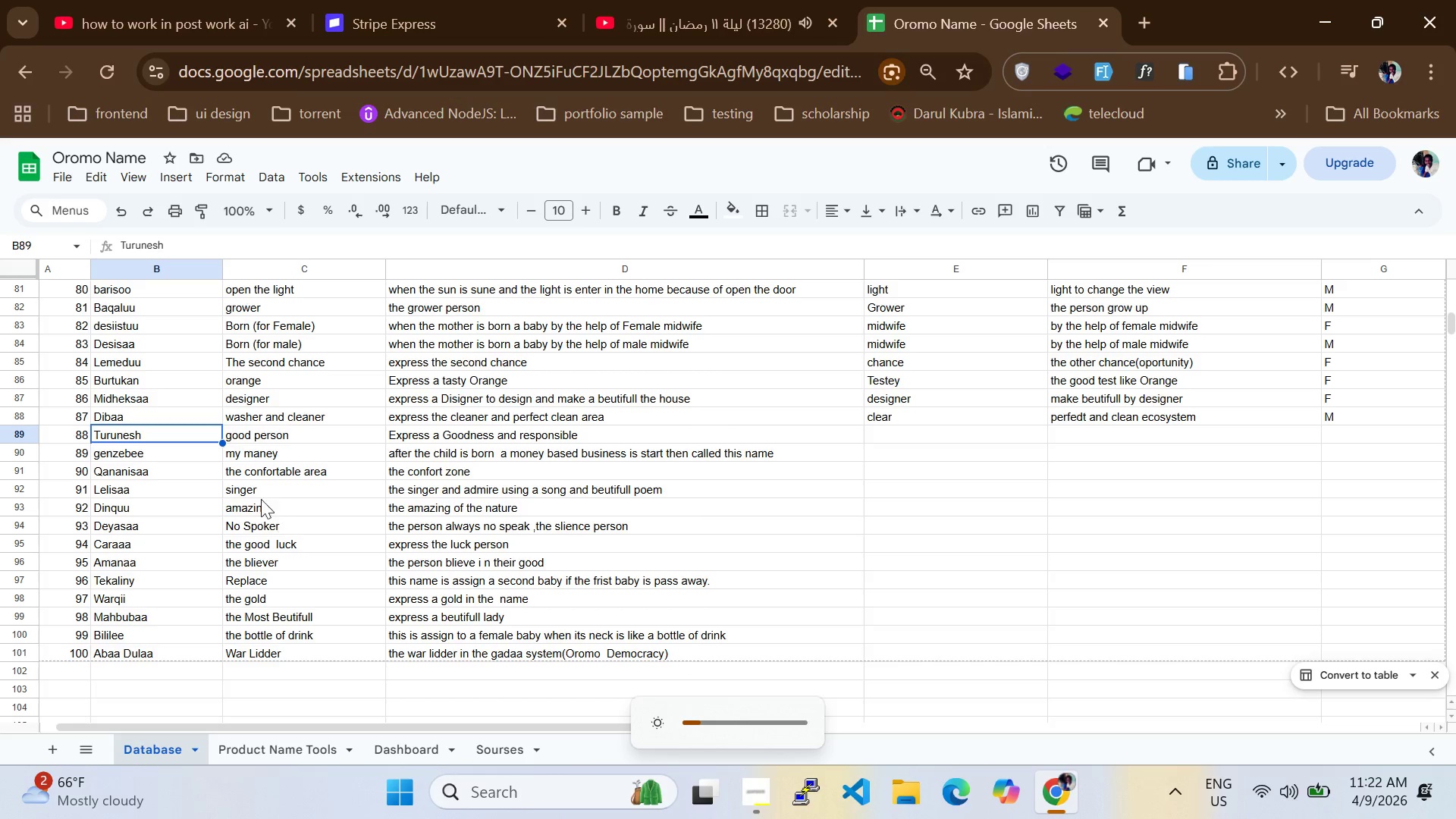 
left_click([908, 435])
 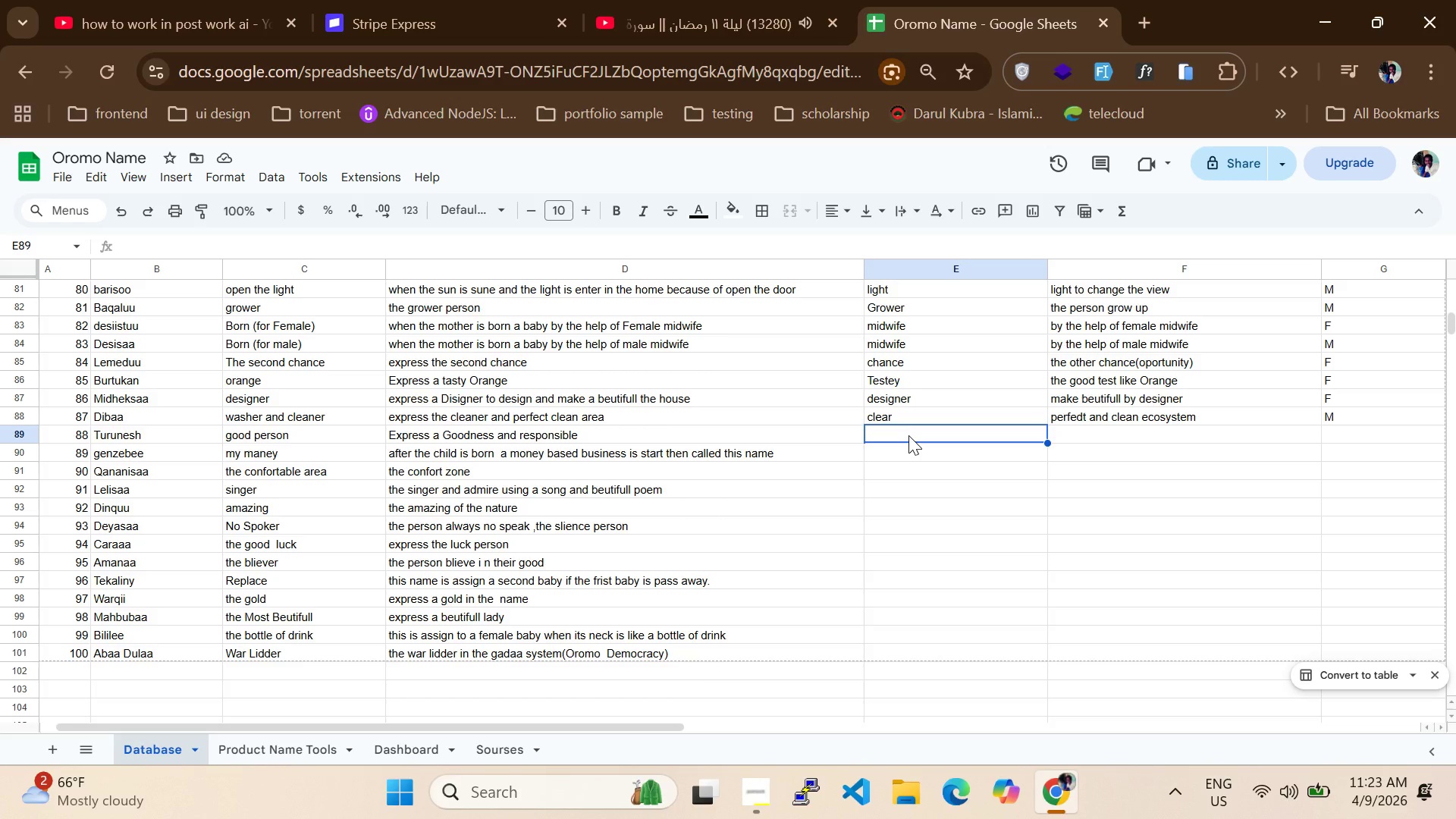 
type(Kindy)
 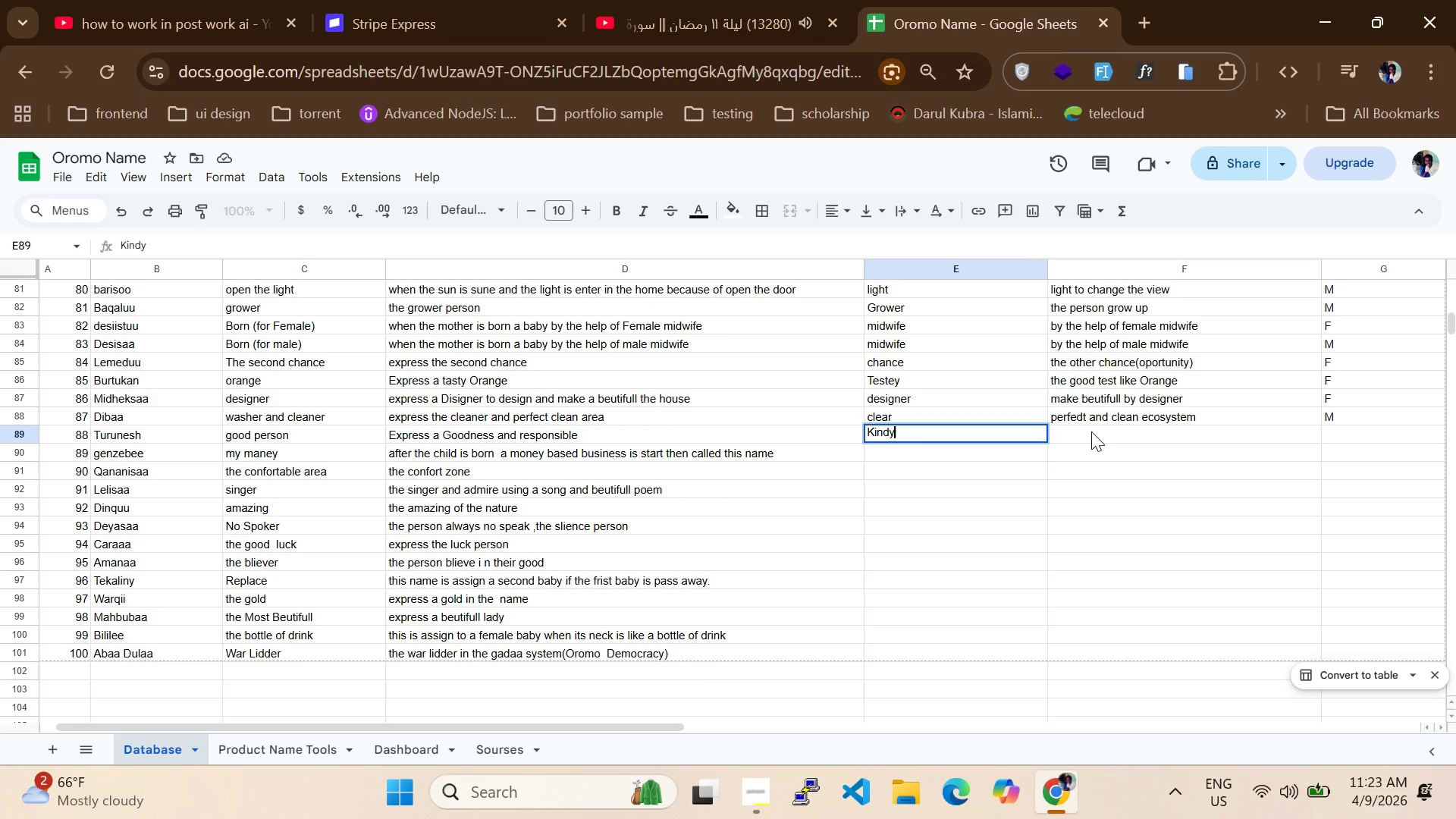 
double_click([1091, 431])
 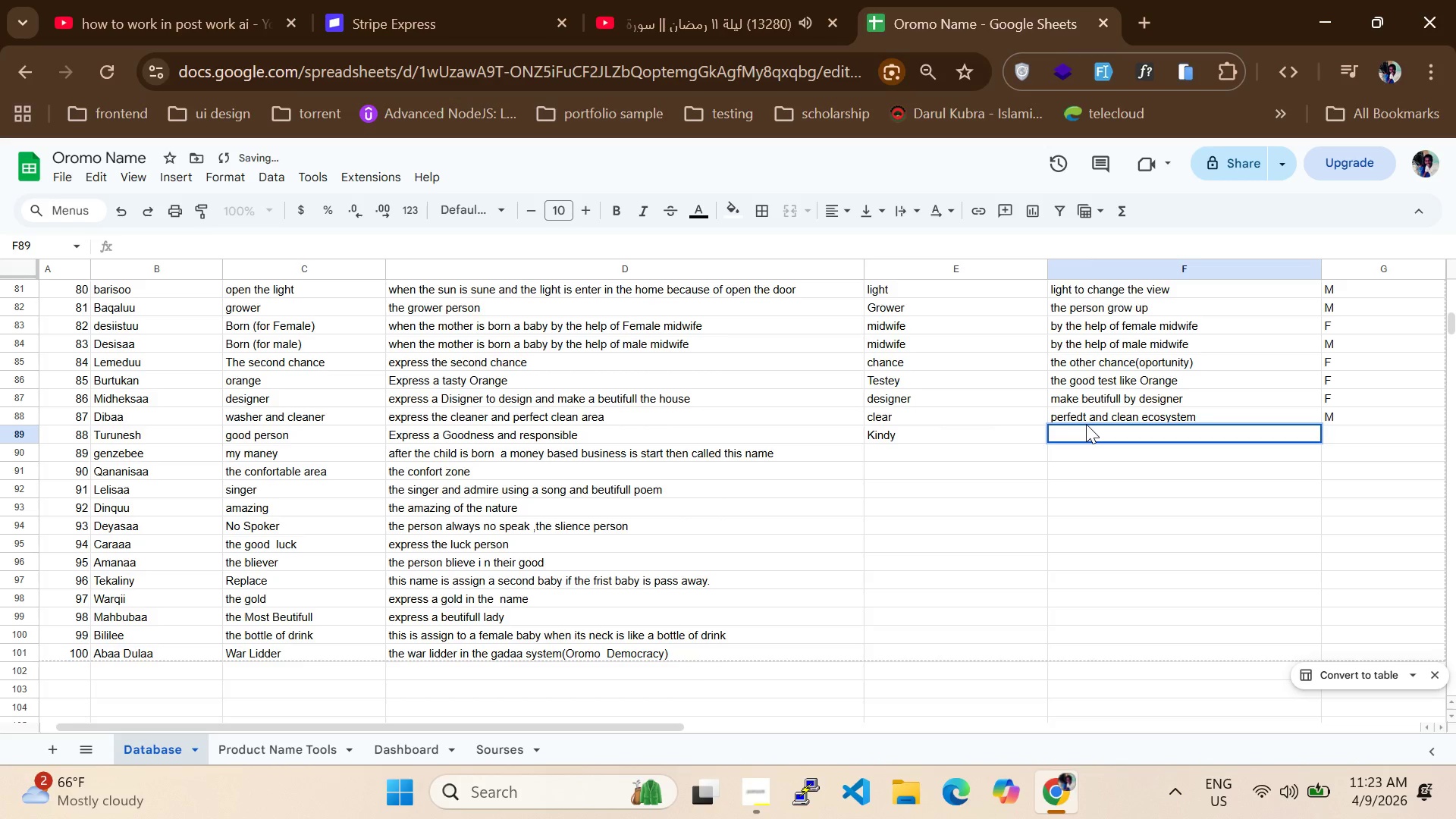 
type(ex)
key(Backspace)
key(Backspace)
key(Backspace)
type(j)
key(Backspace)
type(kidy and responsible)
 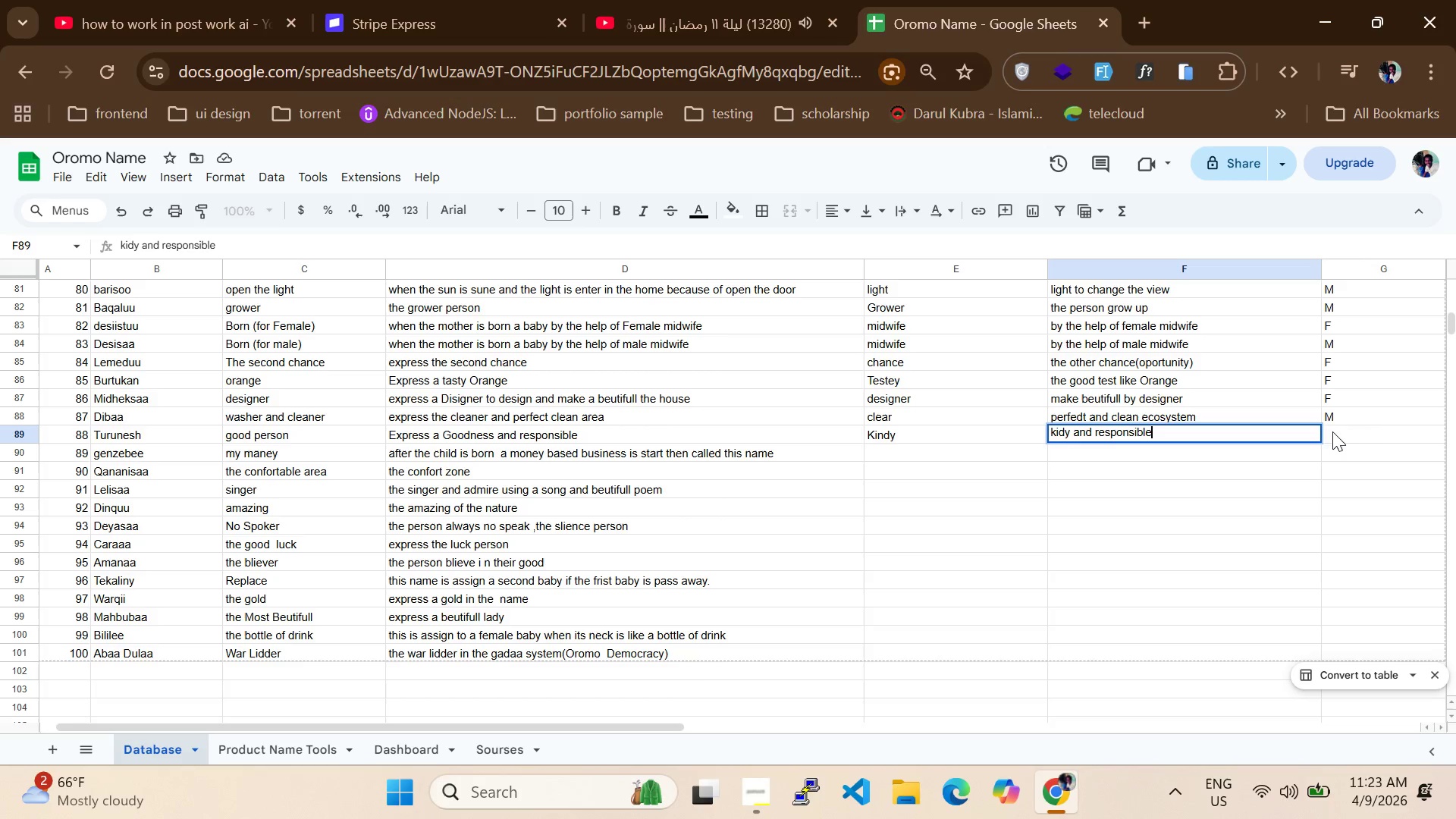 
left_click([1370, 431])
 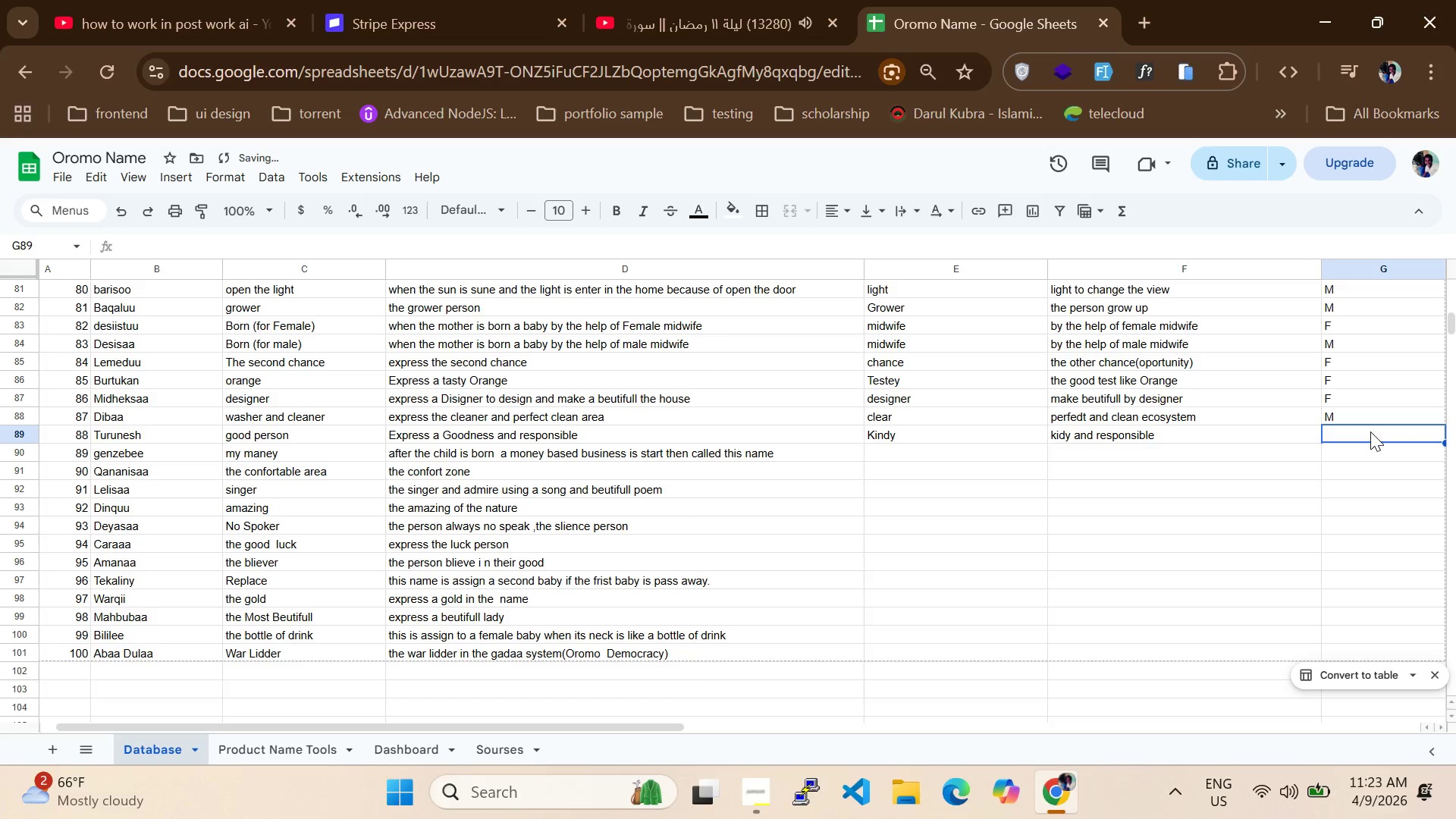 
key(CapsLock)
 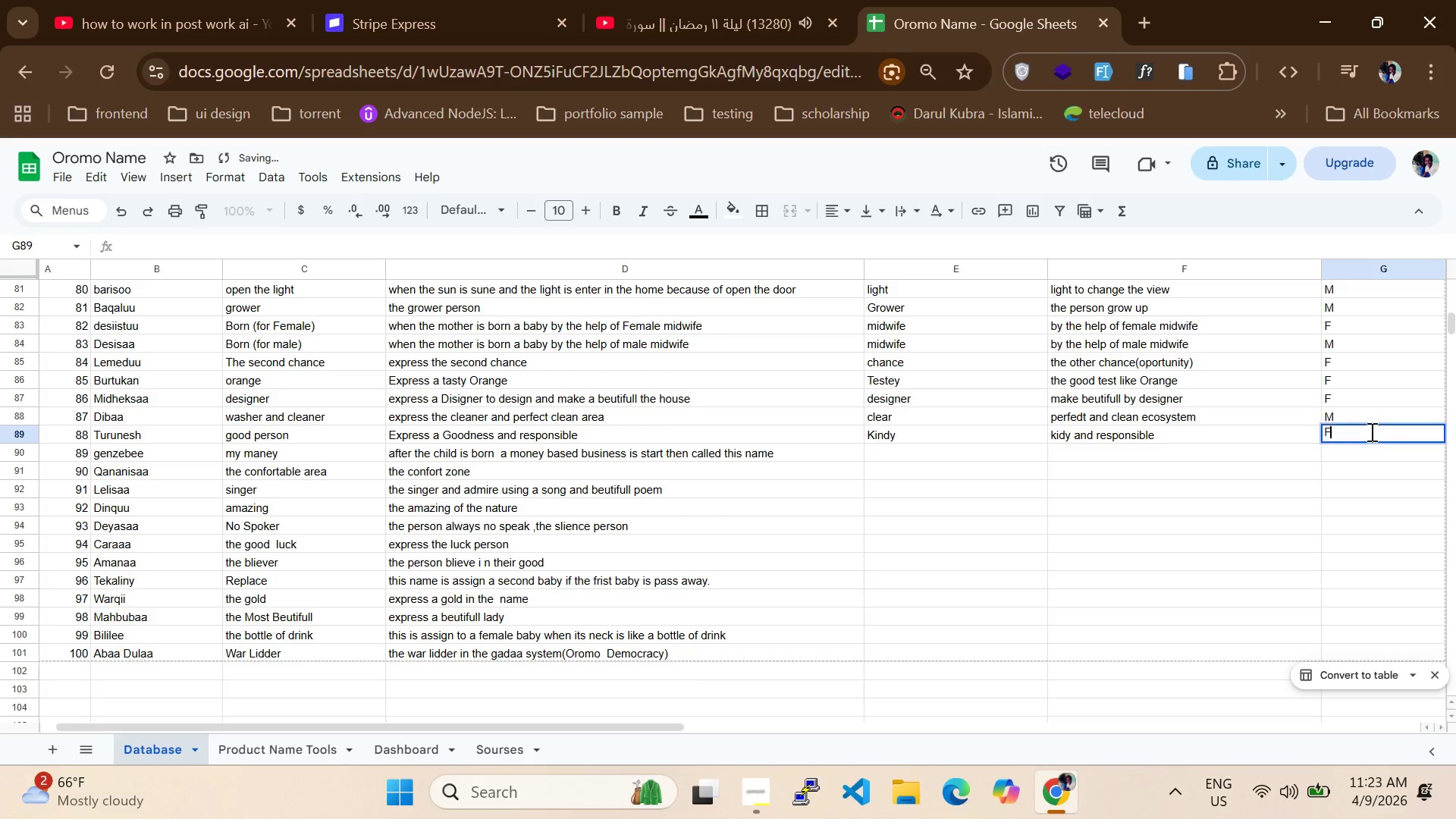 
key(F)
 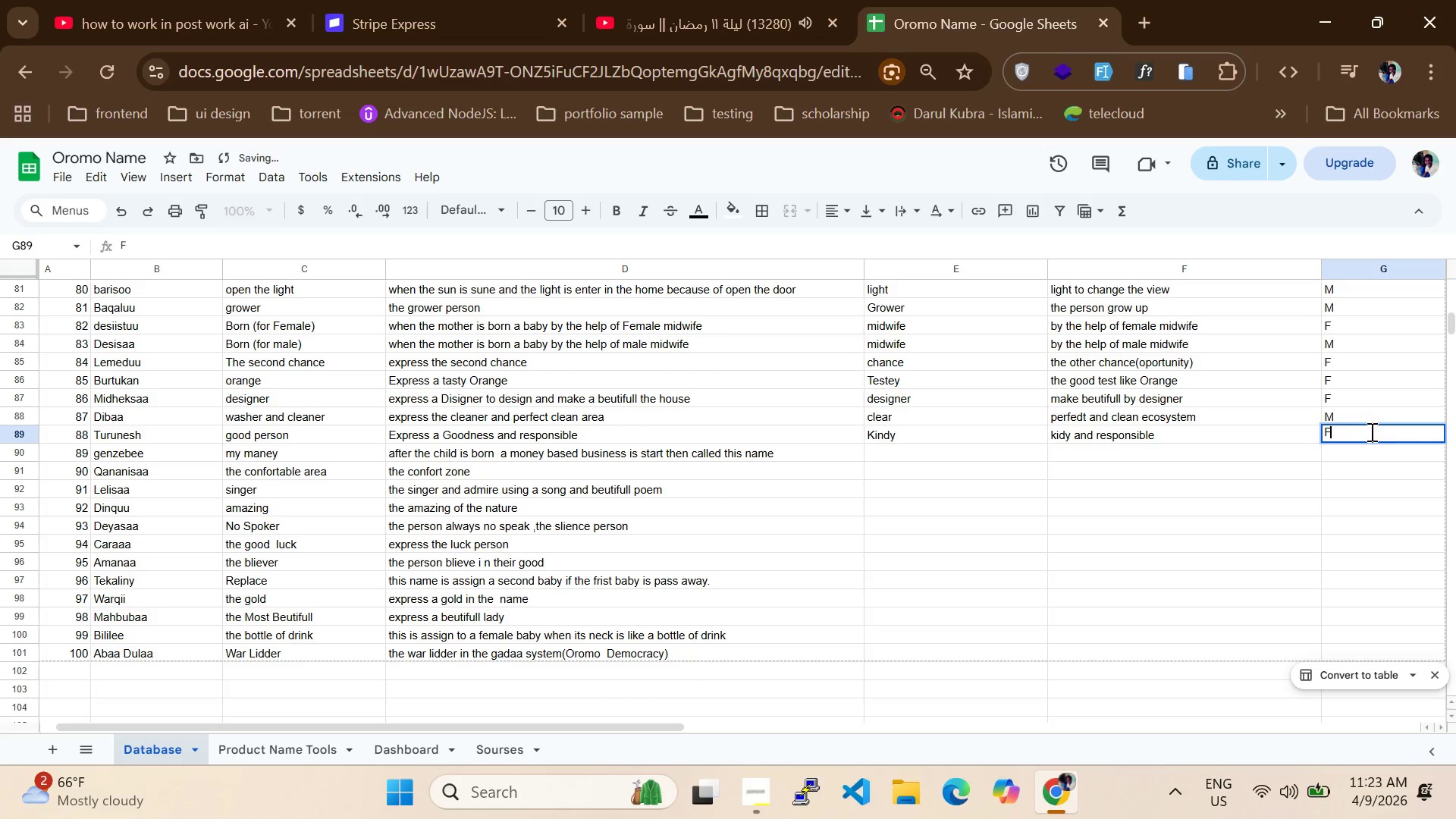 
key(CapsLock)
 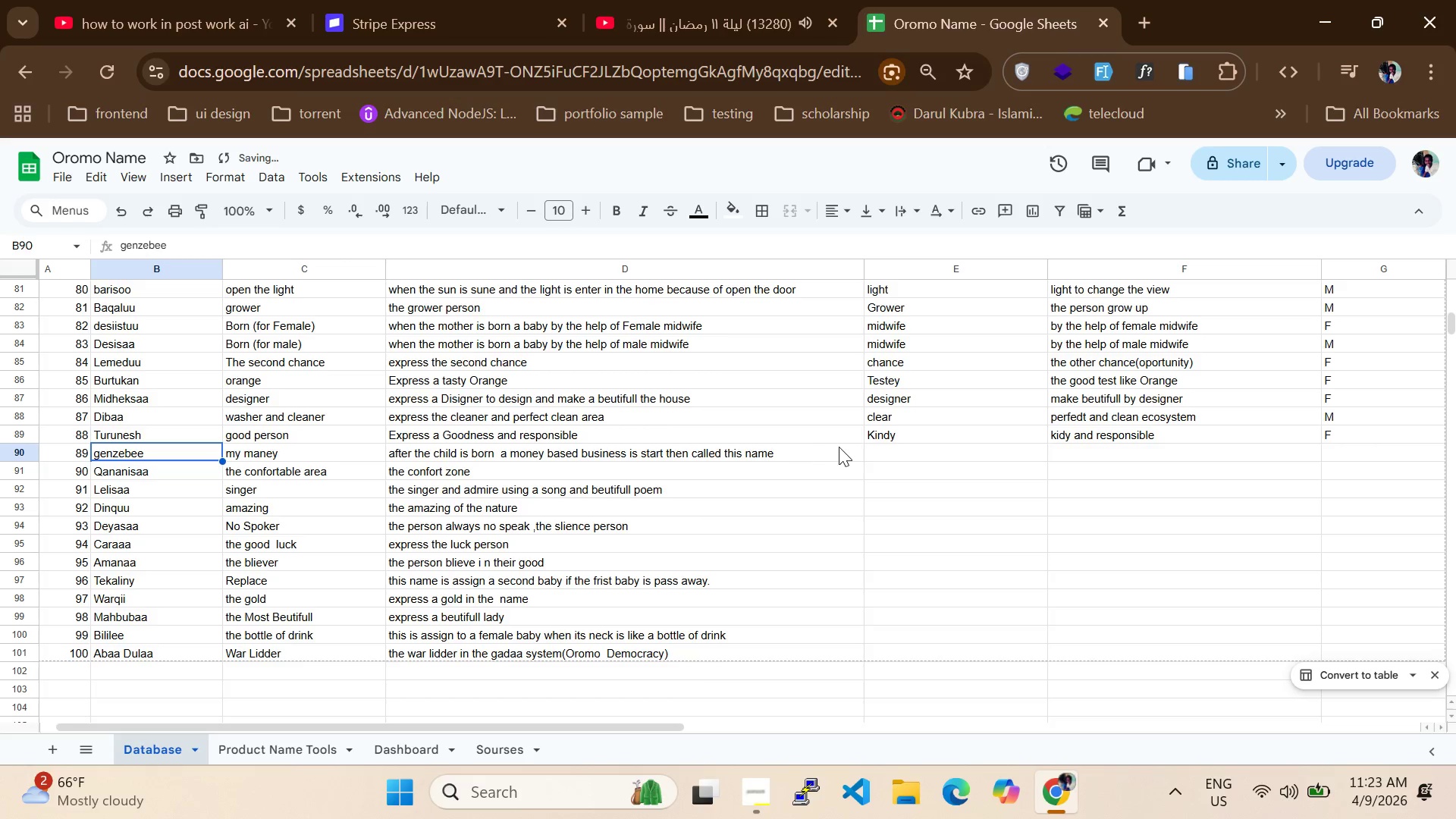 
double_click([900, 458])
 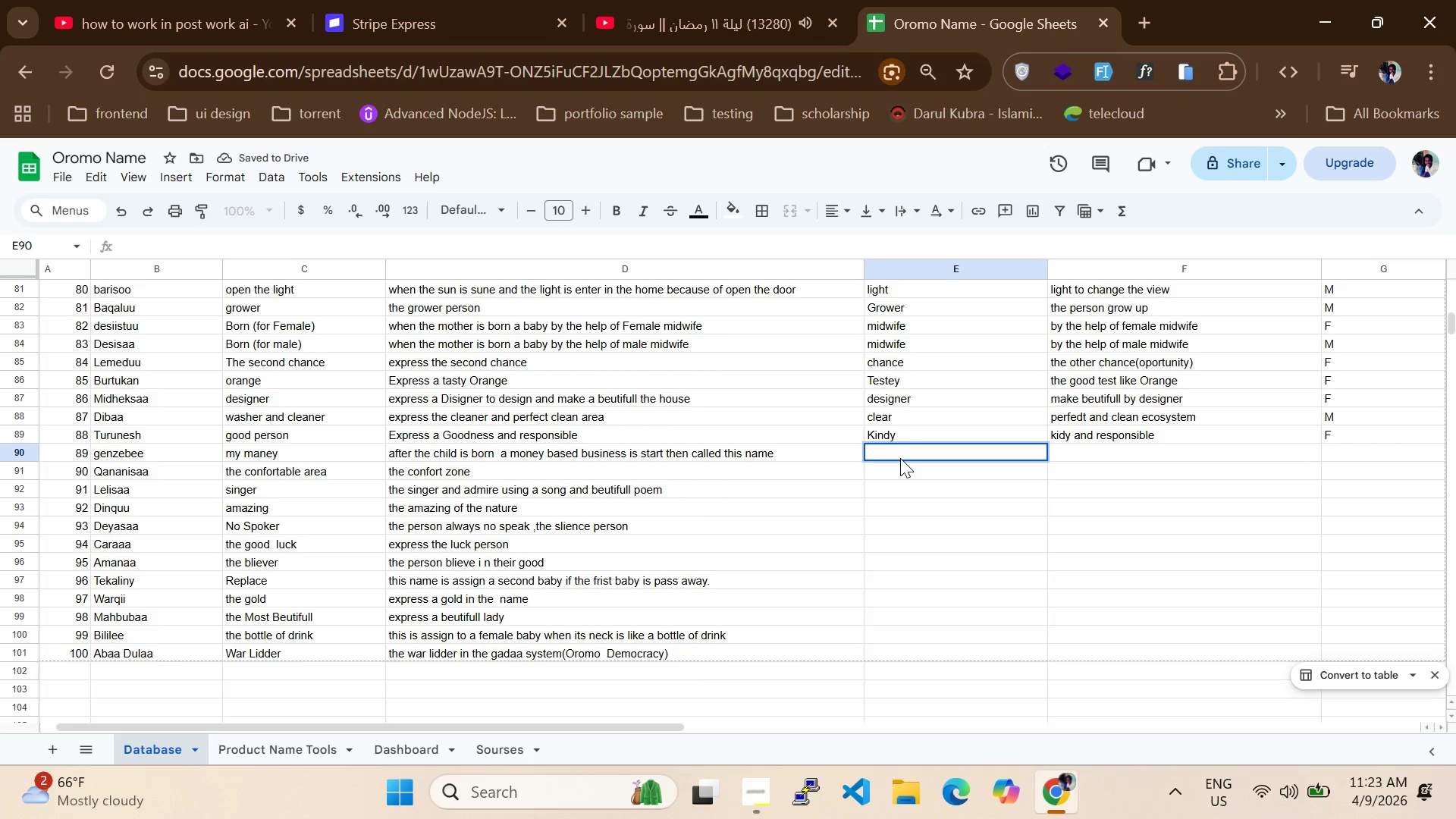 
type(wealth)
key(Tab)
 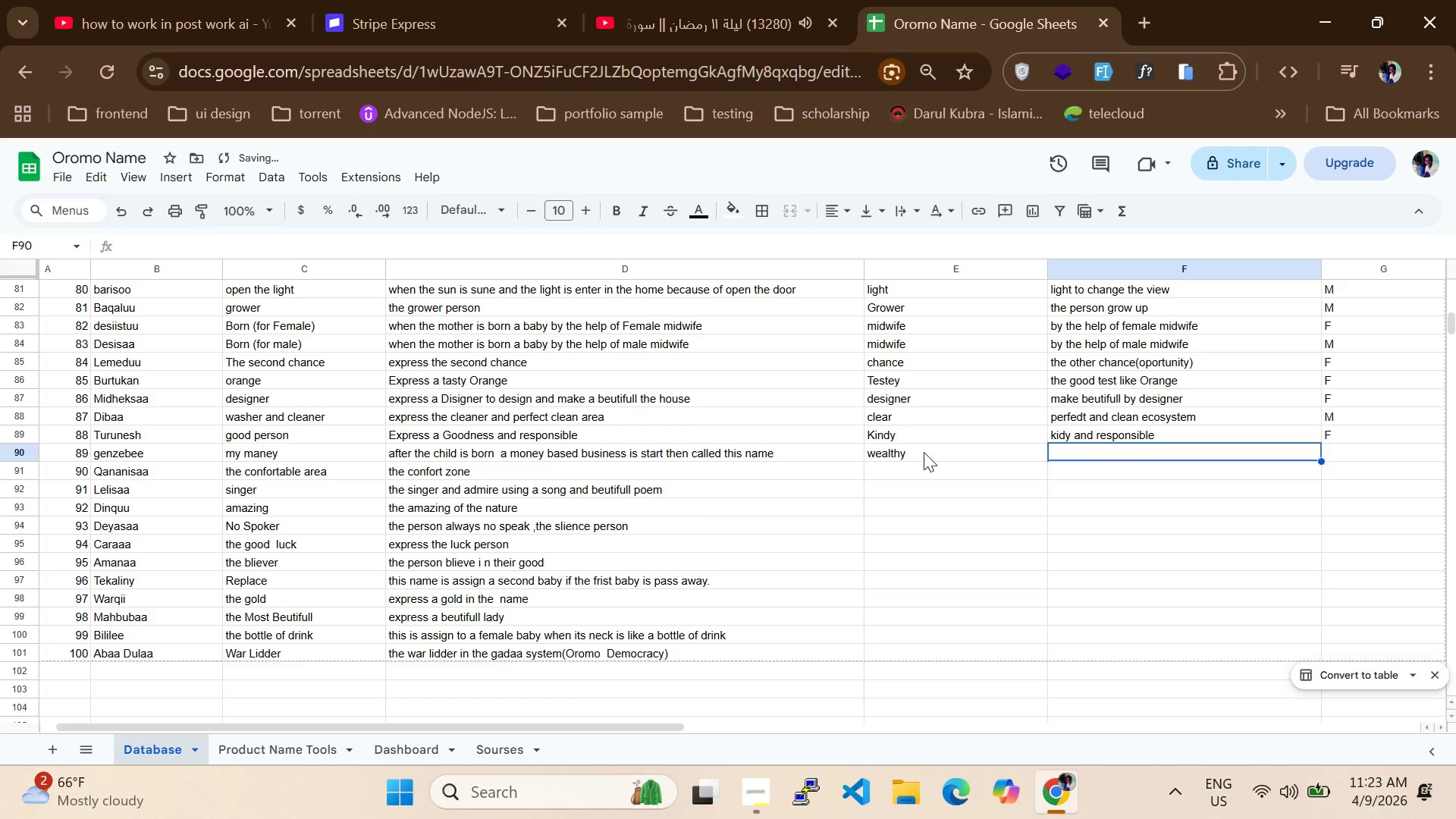 
left_click([1072, 441])
 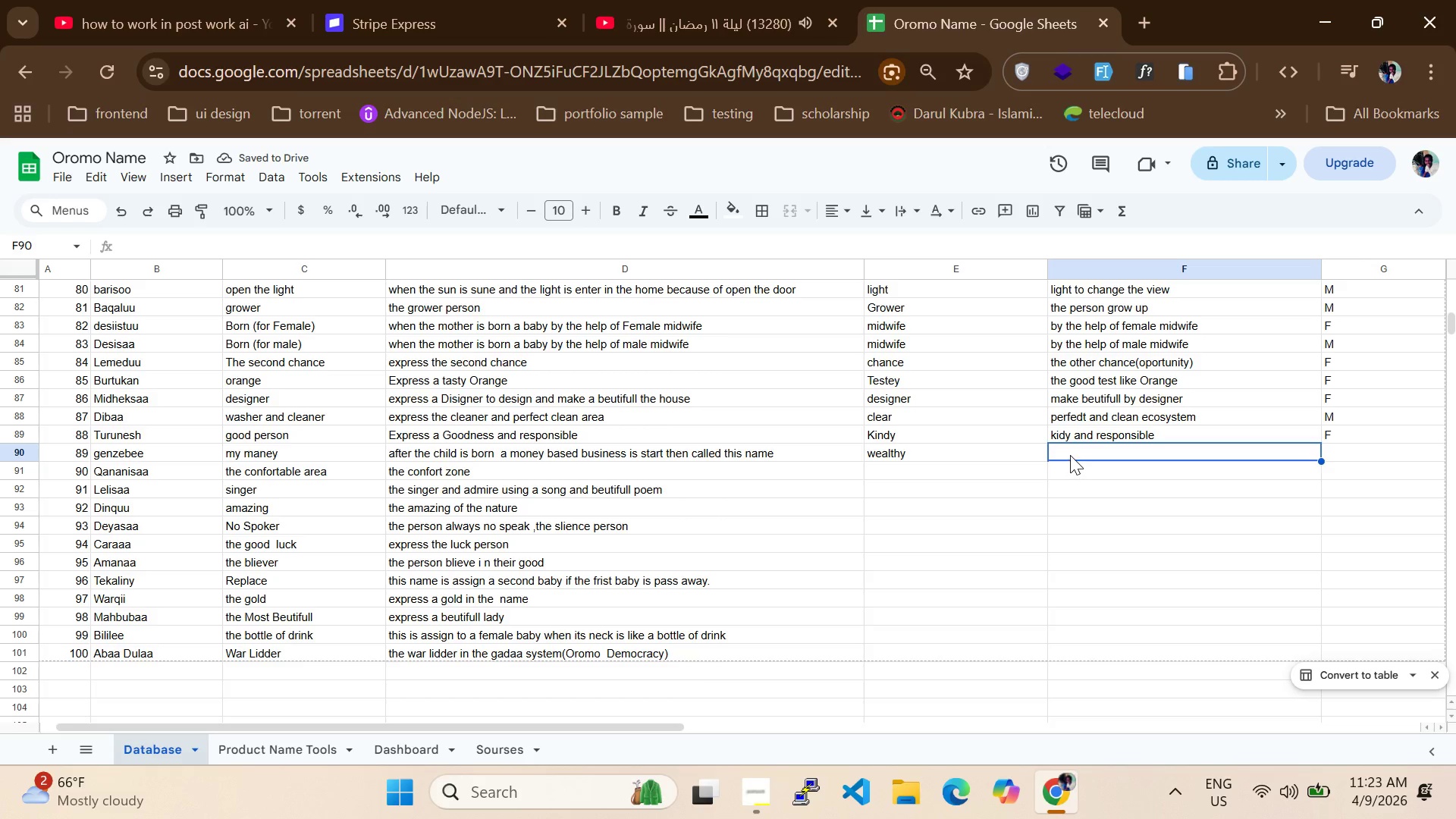 
double_click([1070, 455])
 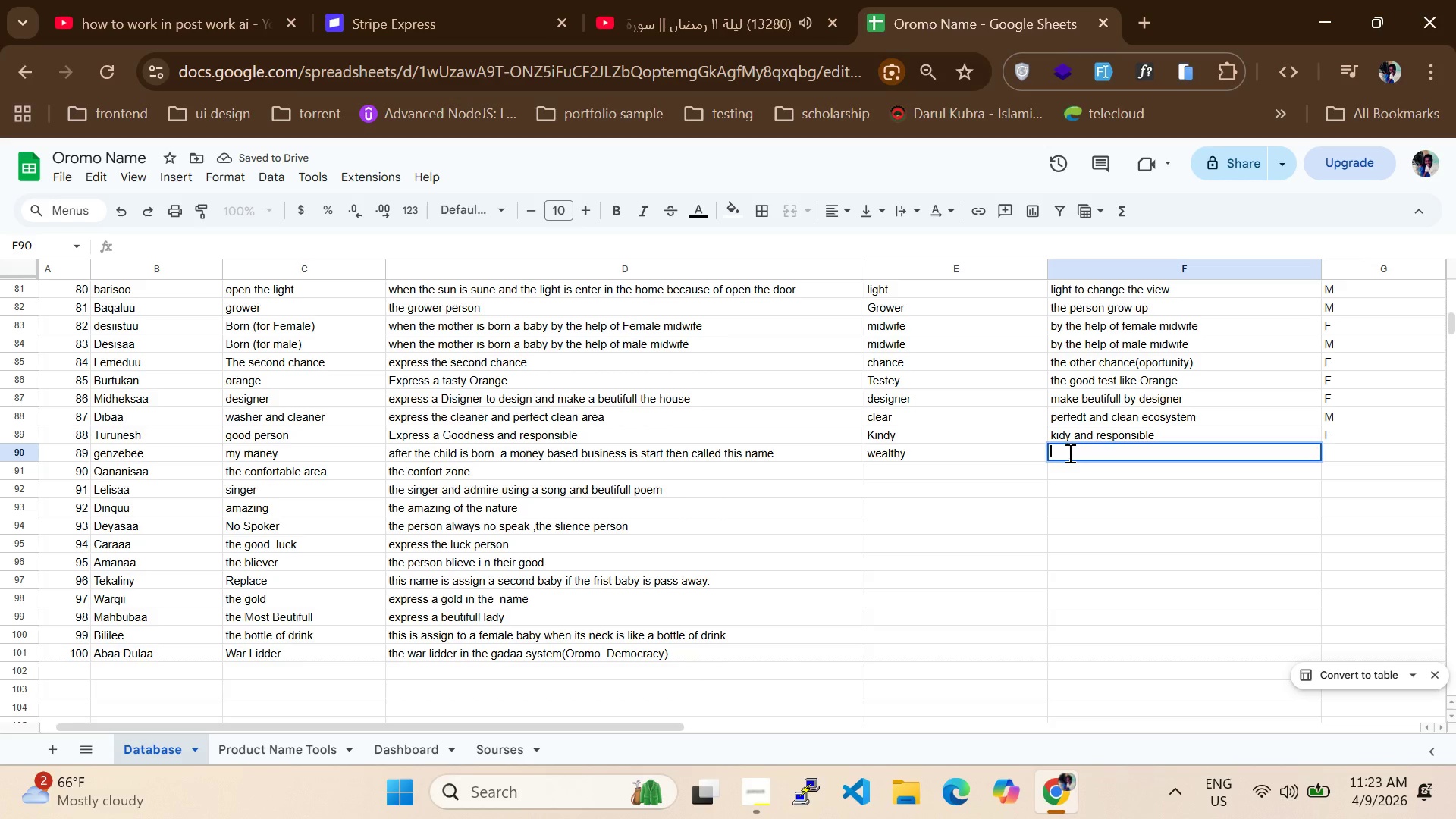 
type(my mony)
key(Backspace)
key(Backspace)
key(Backspace)
type(any )
key(Backspace)
key(Backspace)
key(Backspace)
type(oney in my life)
 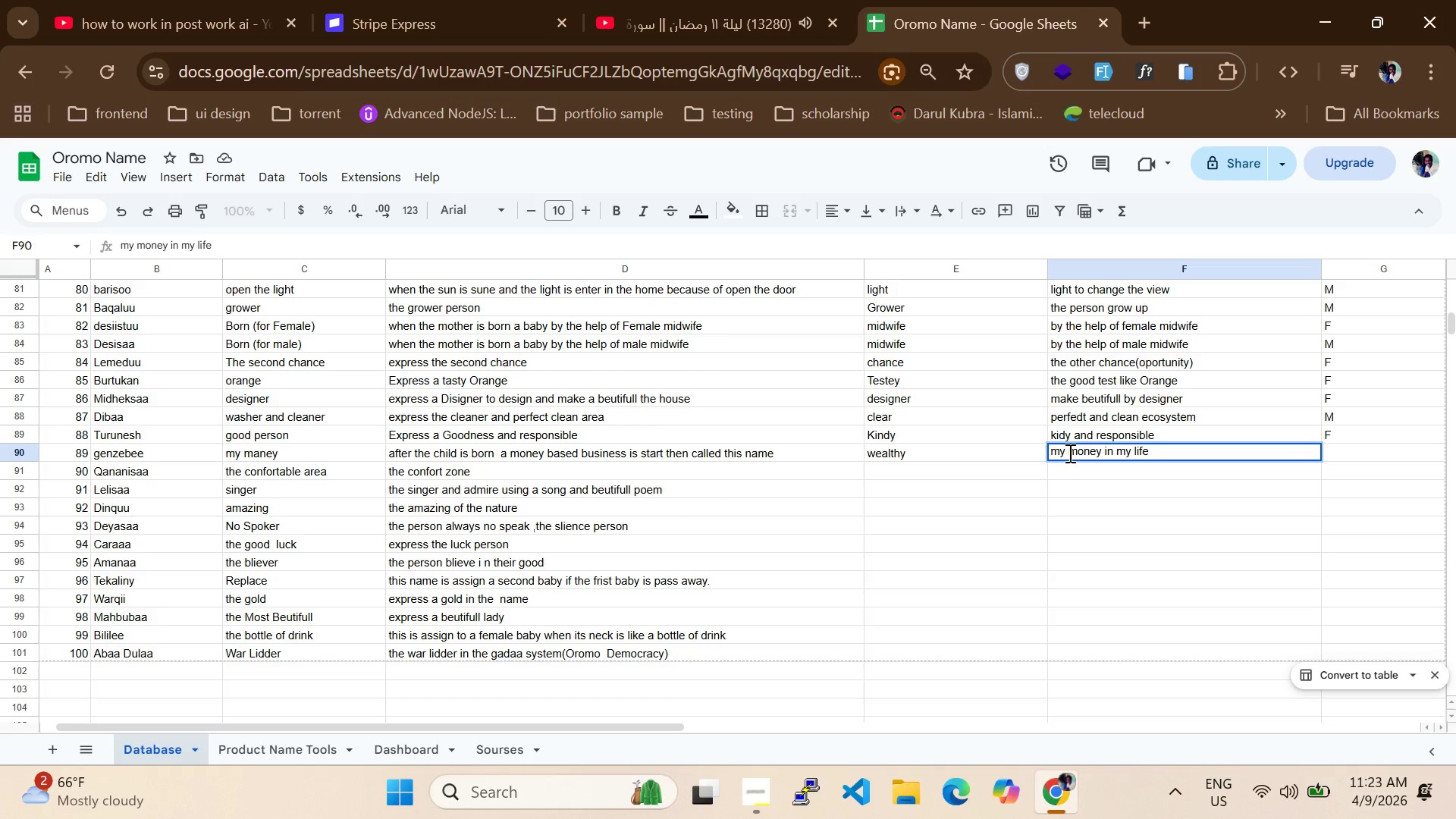 
left_click([1365, 454])
 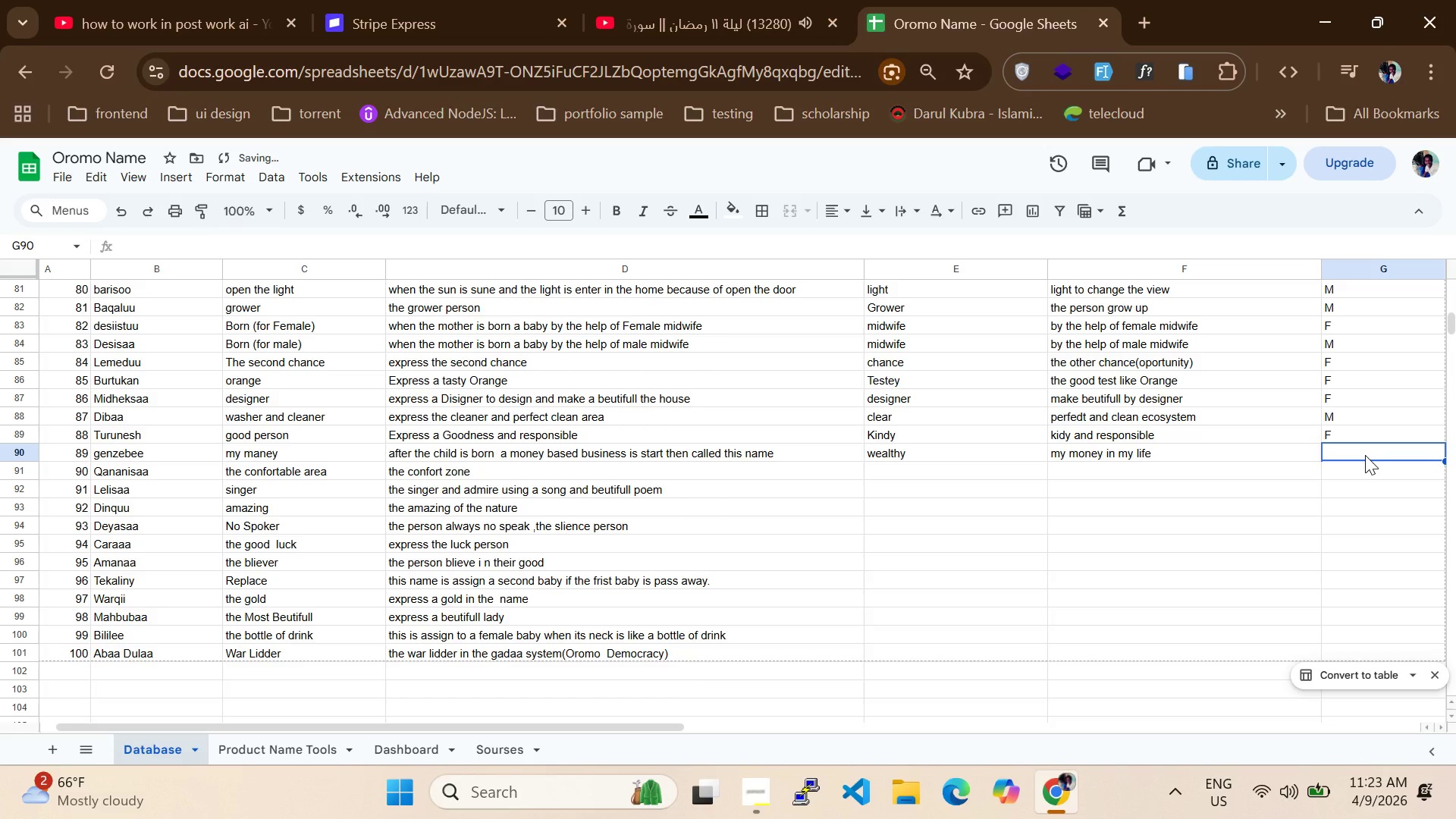 
key(CapsLock)
 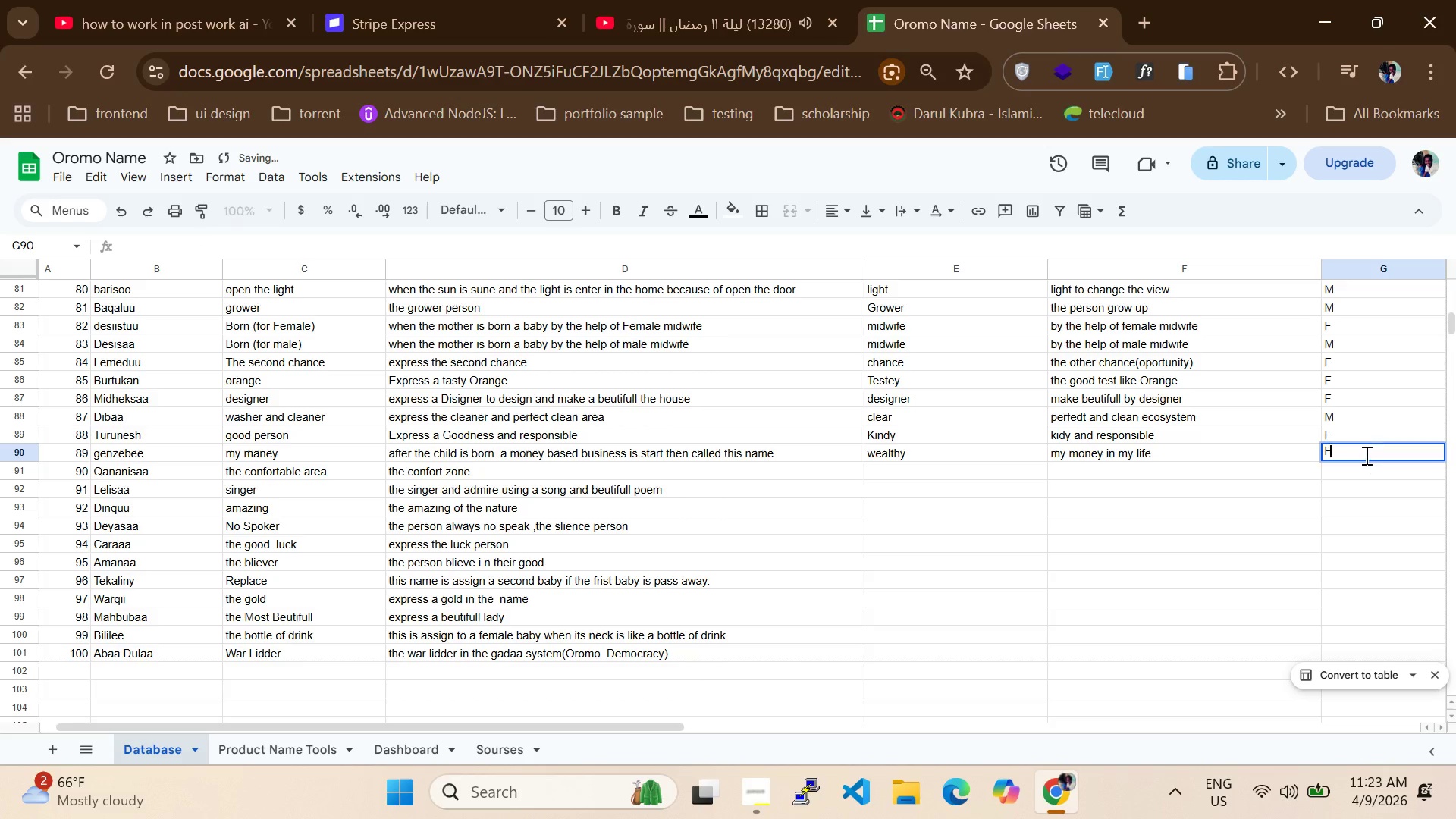 
key(F)
 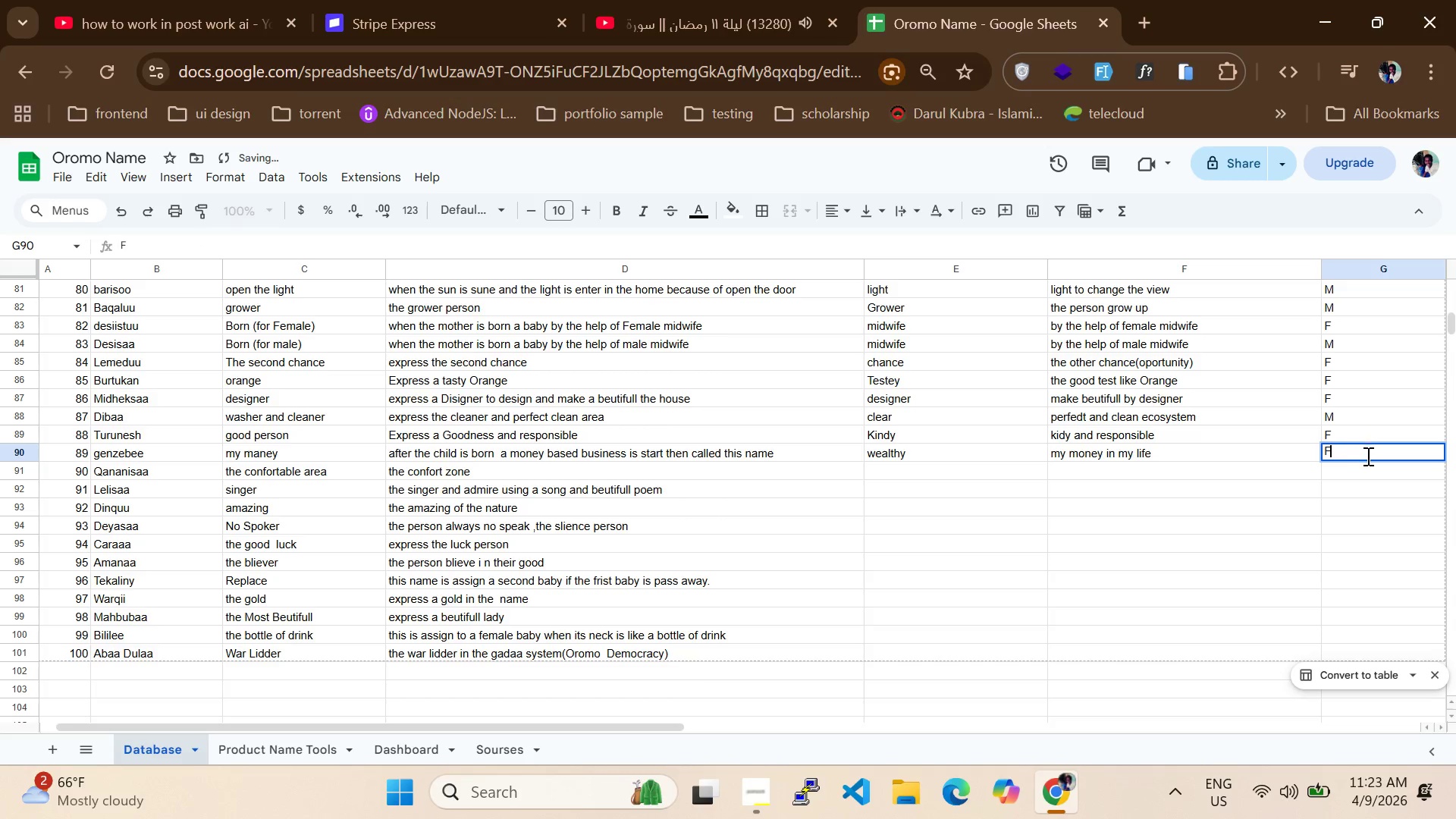 
key(CapsLock)
 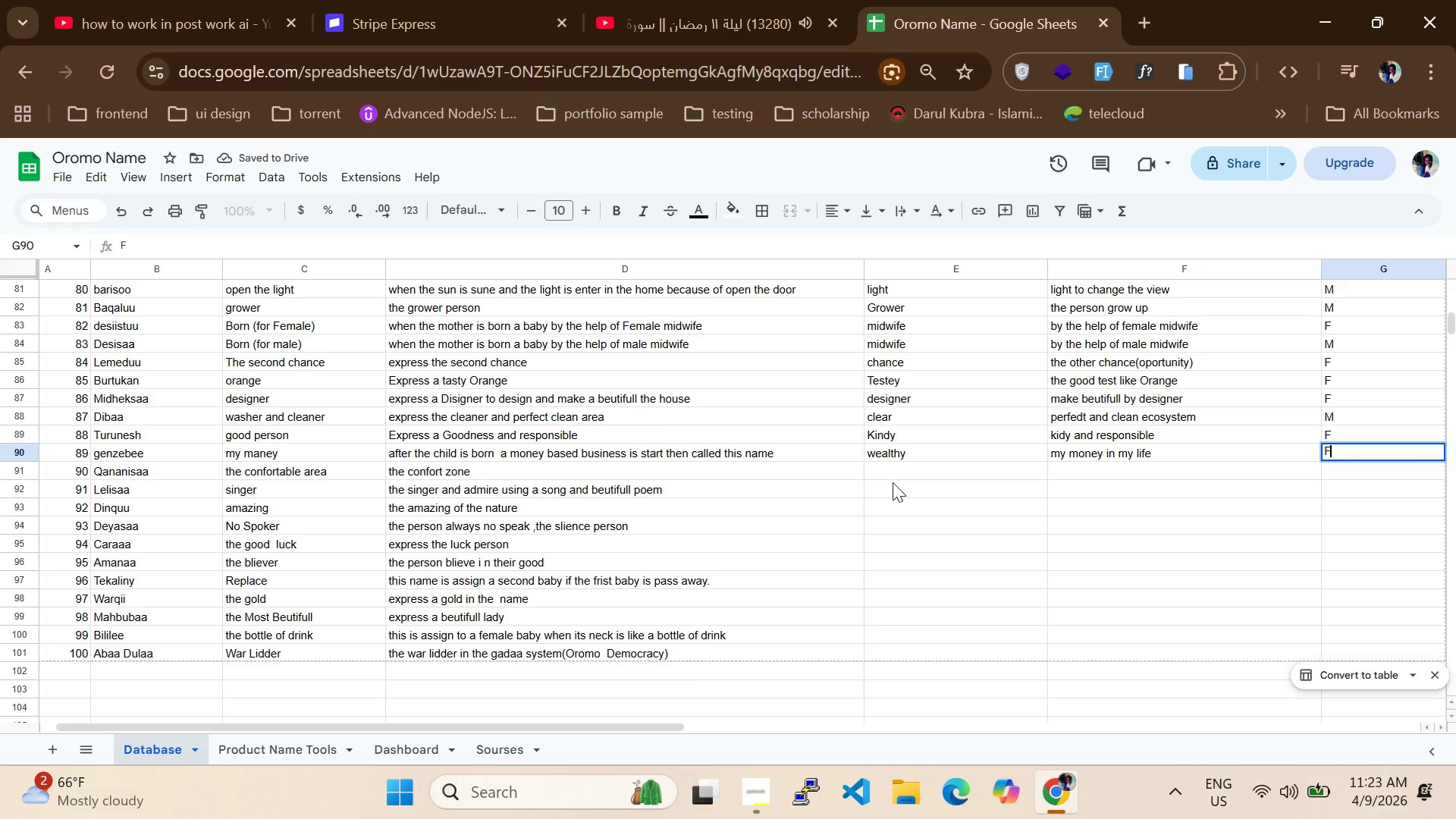 
left_click([895, 472])
 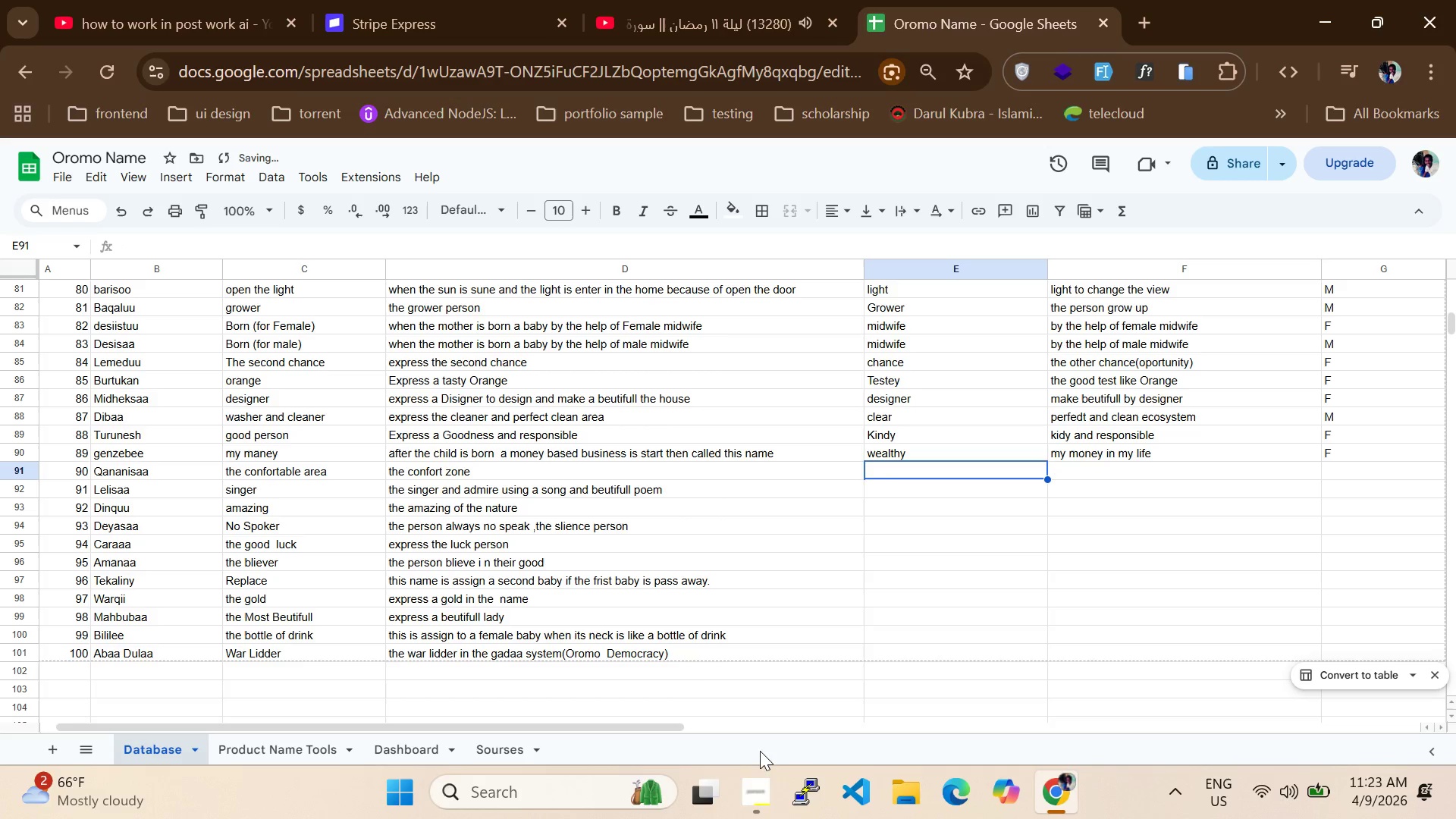 
left_click([772, 792])